 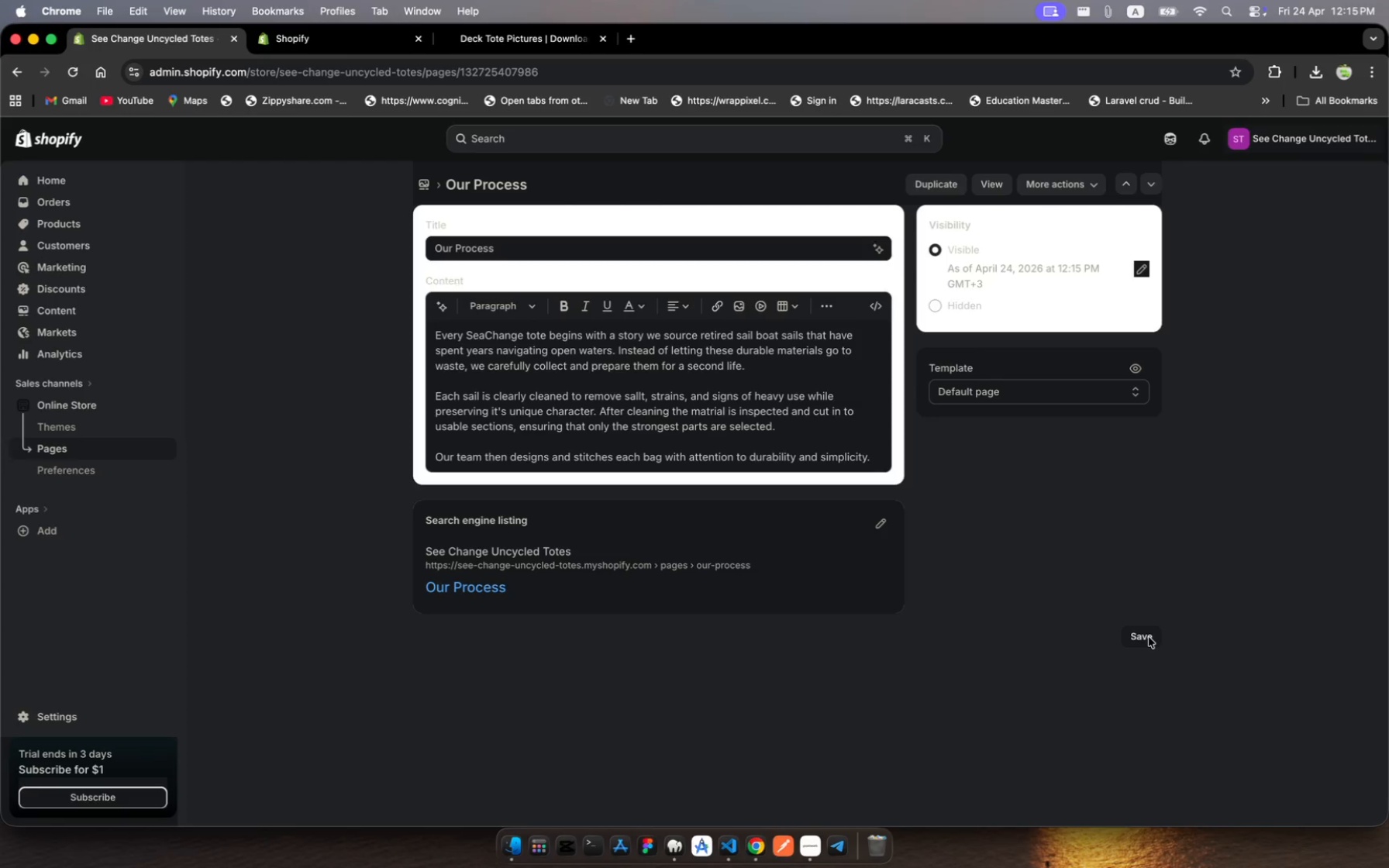 
left_click([1138, 634])
 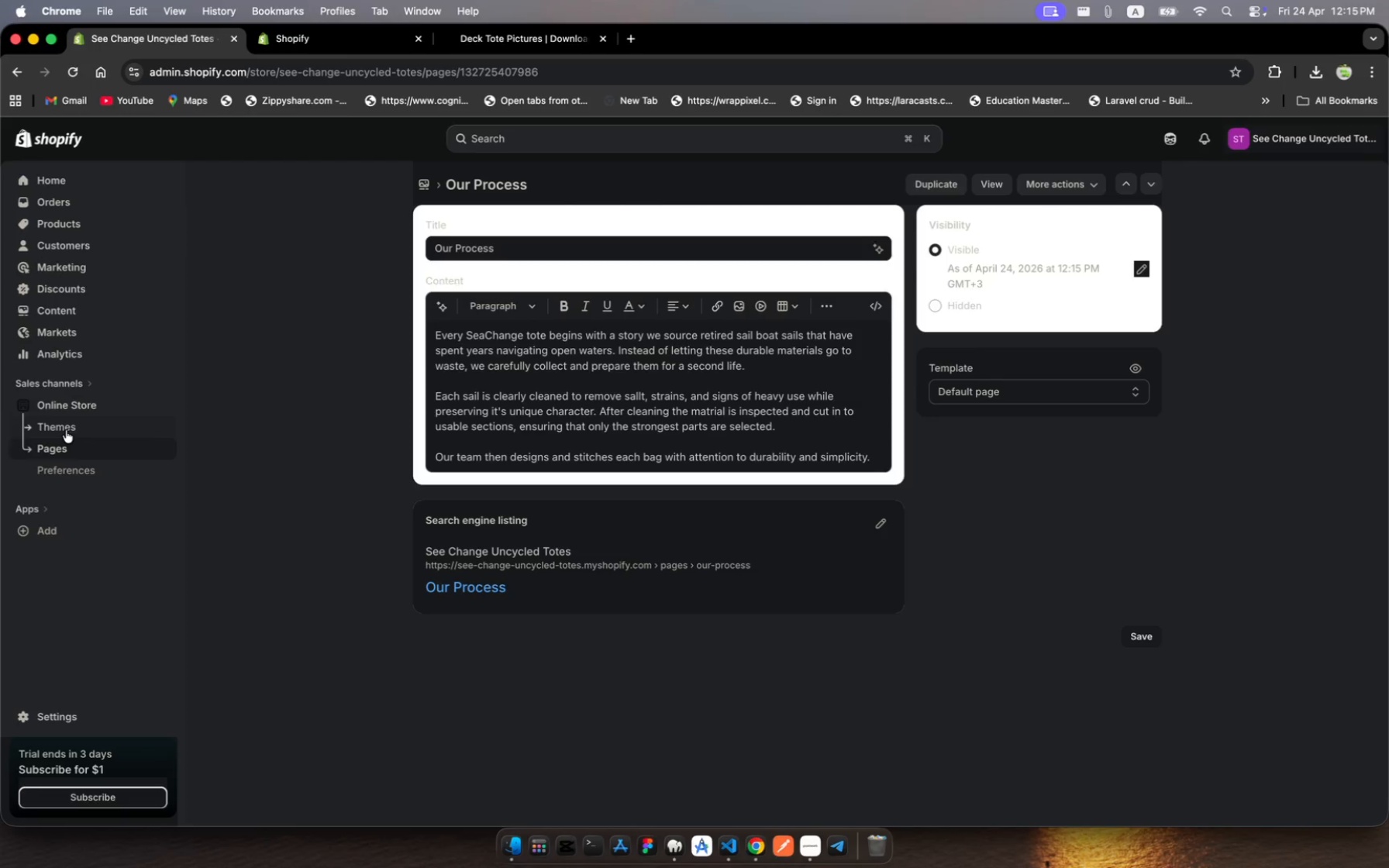 
left_click([67, 450])
 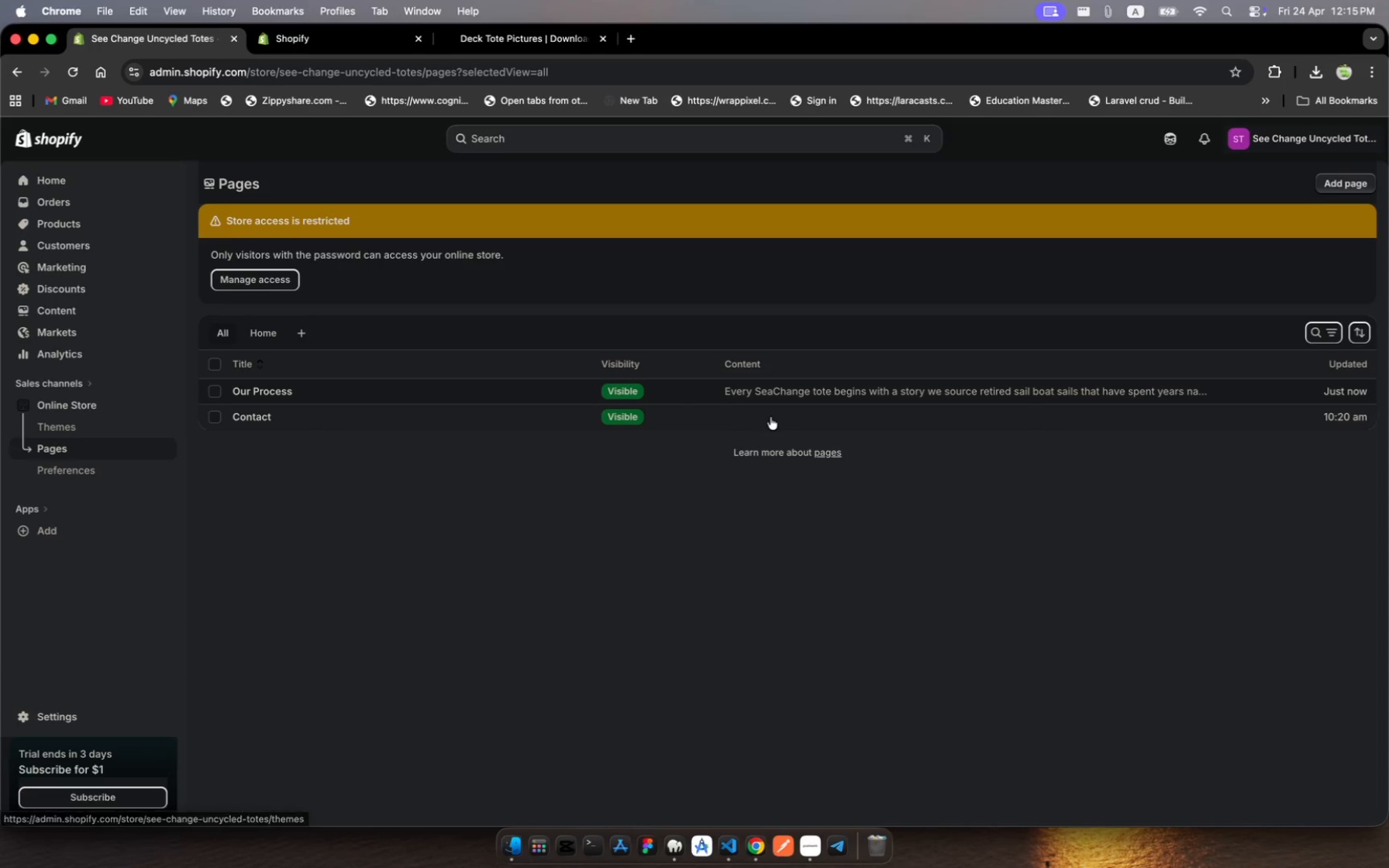 
left_click([759, 419])
 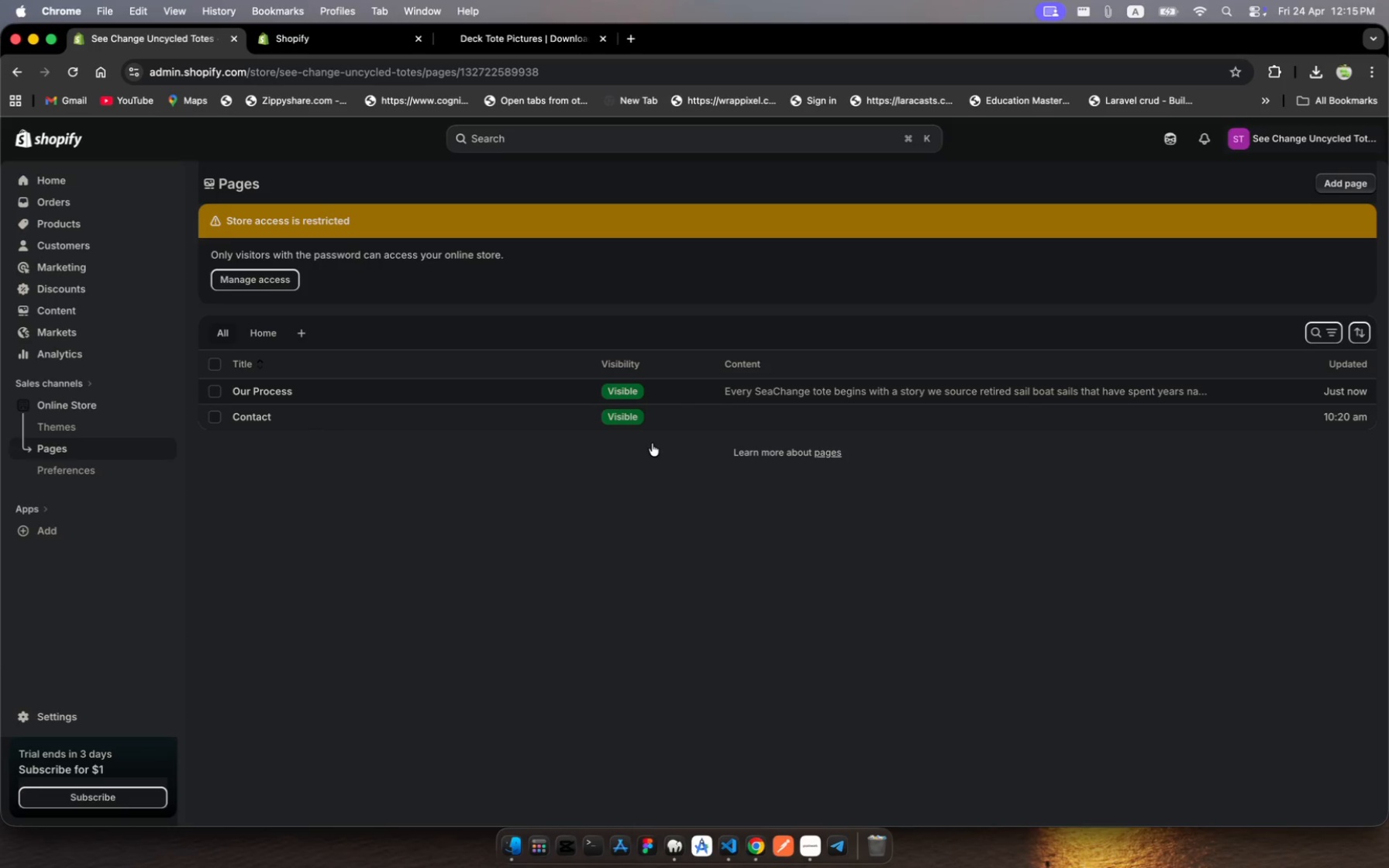 
left_click([652, 443])
 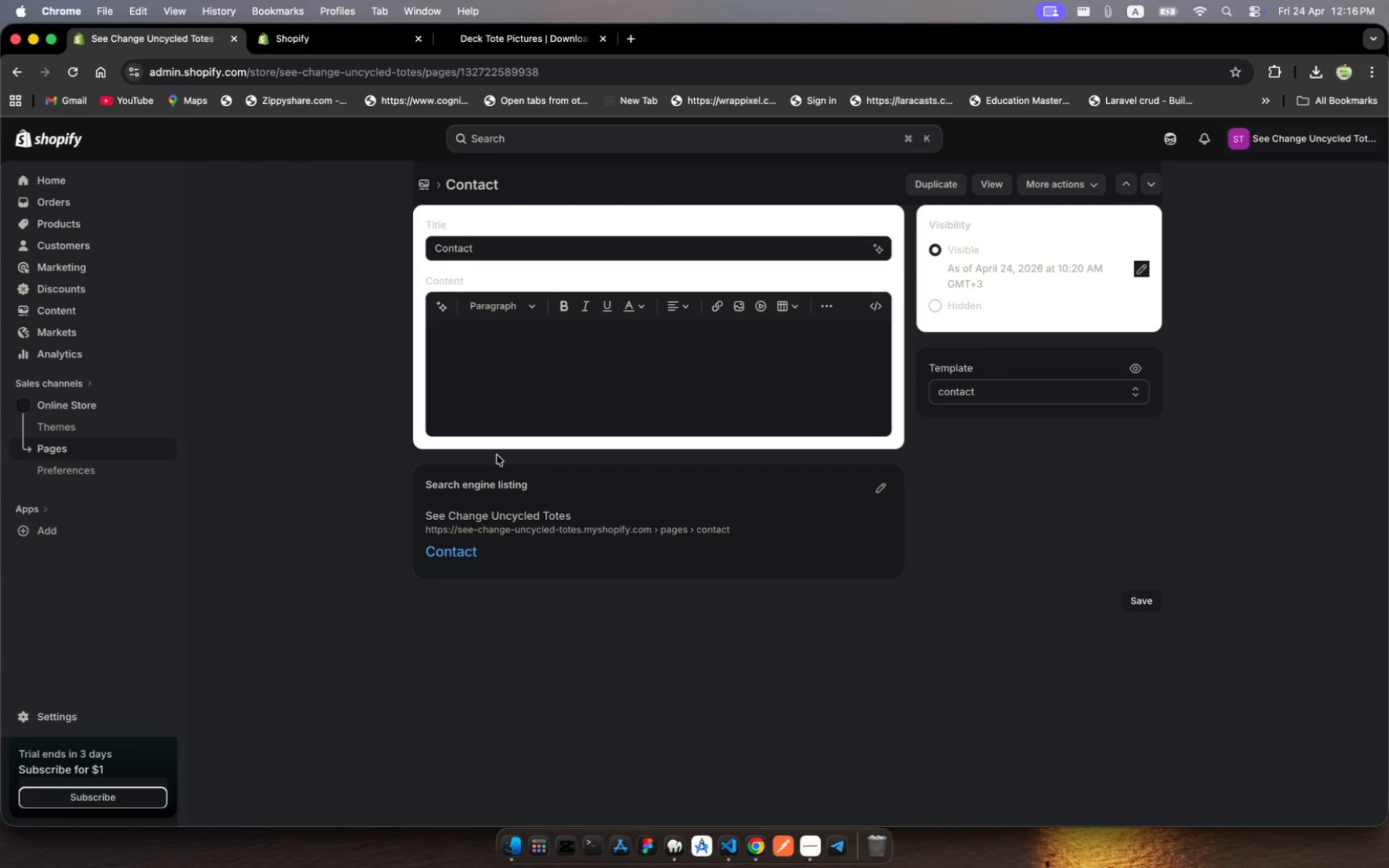 
wait(13.63)
 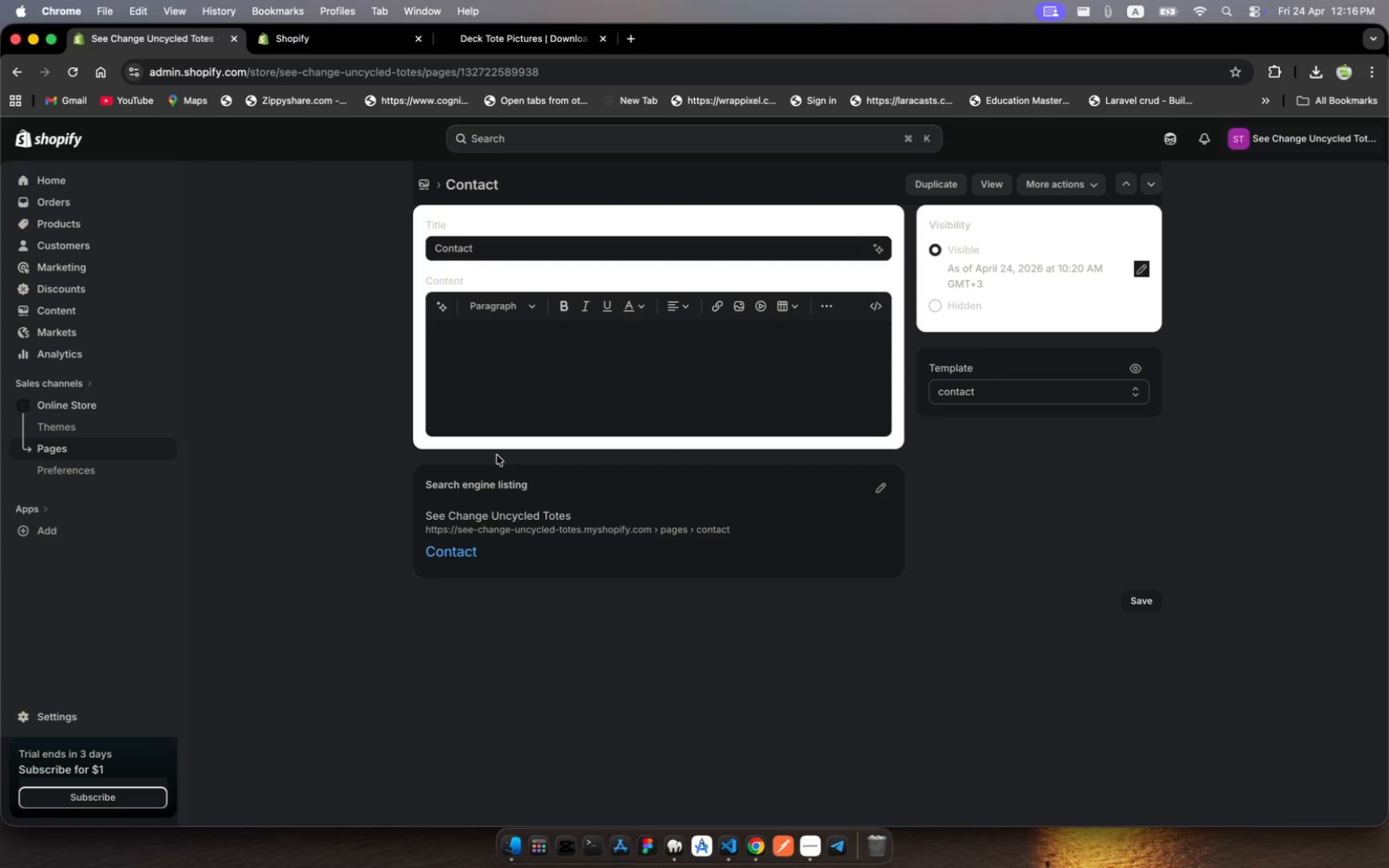 
left_click([481, 336])
 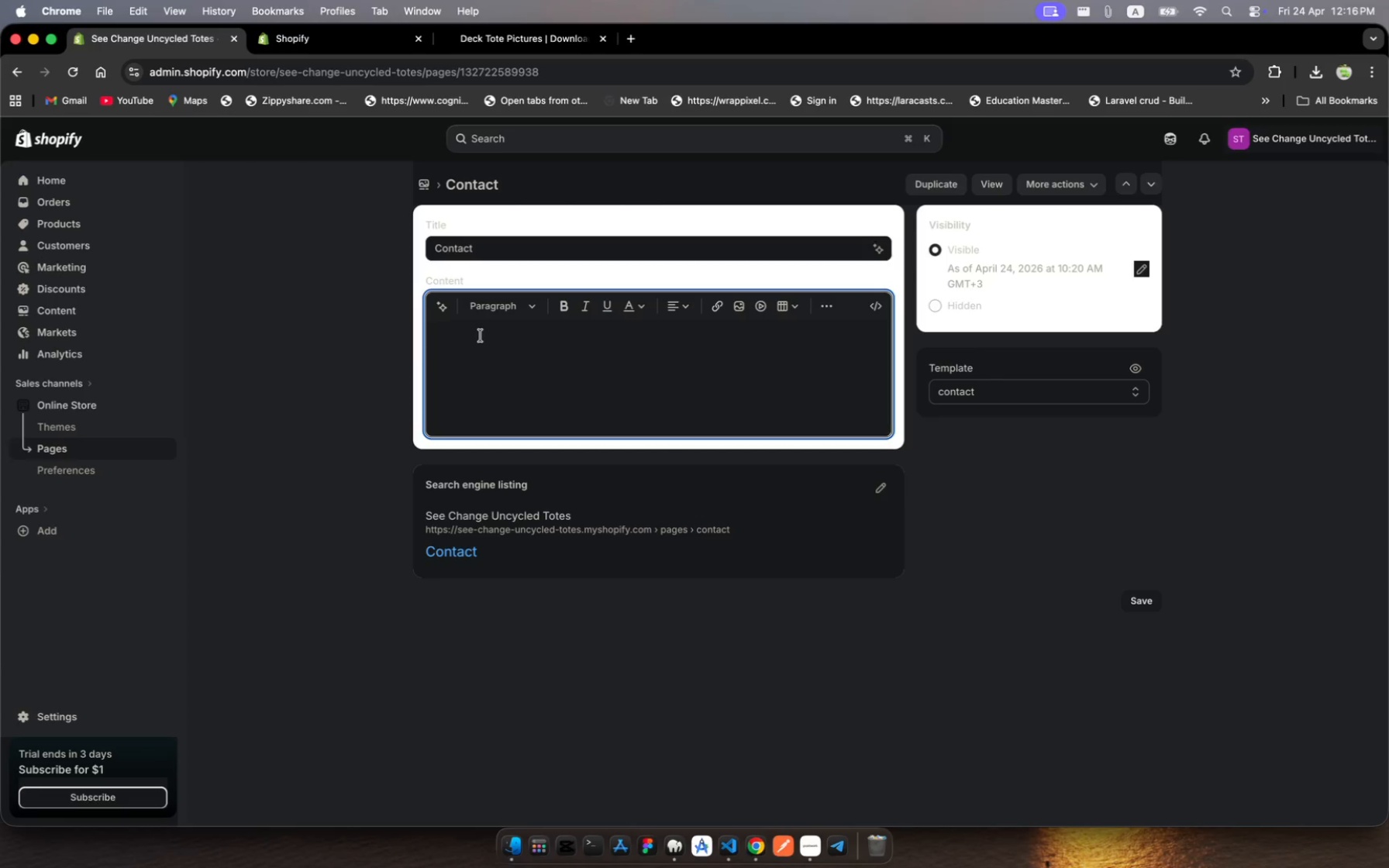 
type(We )
key(Backspace)
type('ed )
key(Backspace)
key(Backspace)
type(d)
key(Backspace)
key(Backspace)
type(d Love to heare from you)
 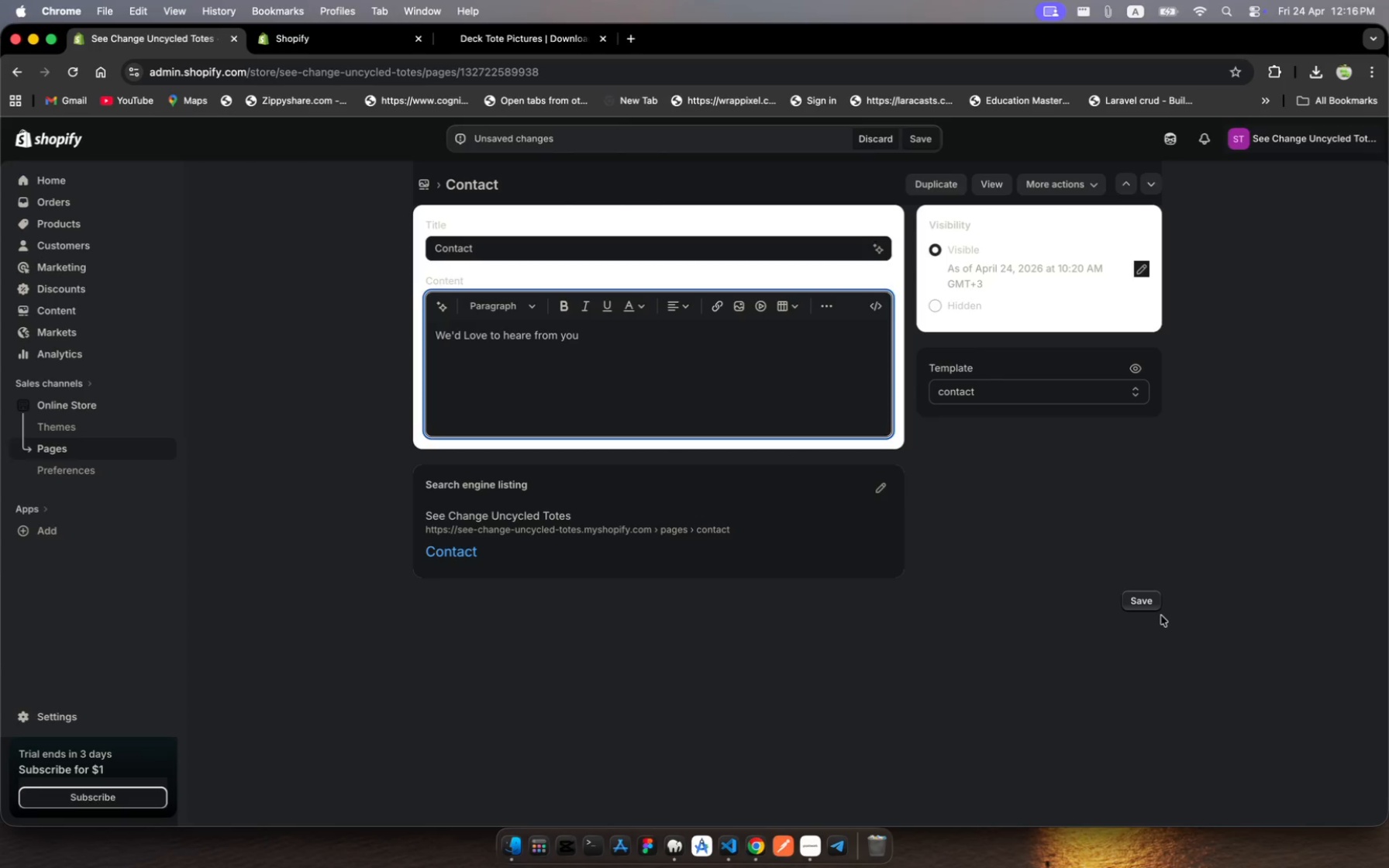 
wait(5.02)
 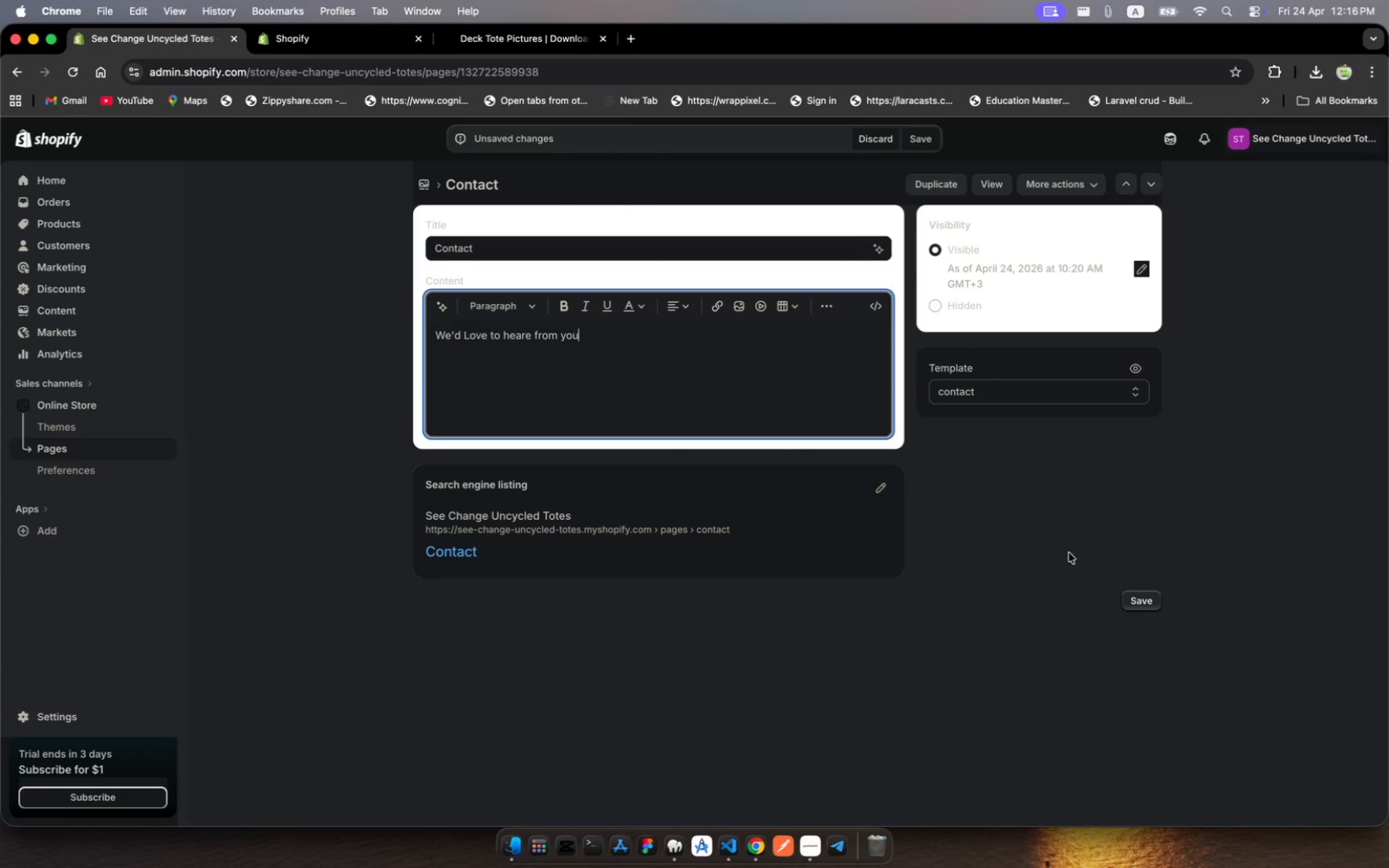 
left_click([1161, 615])
 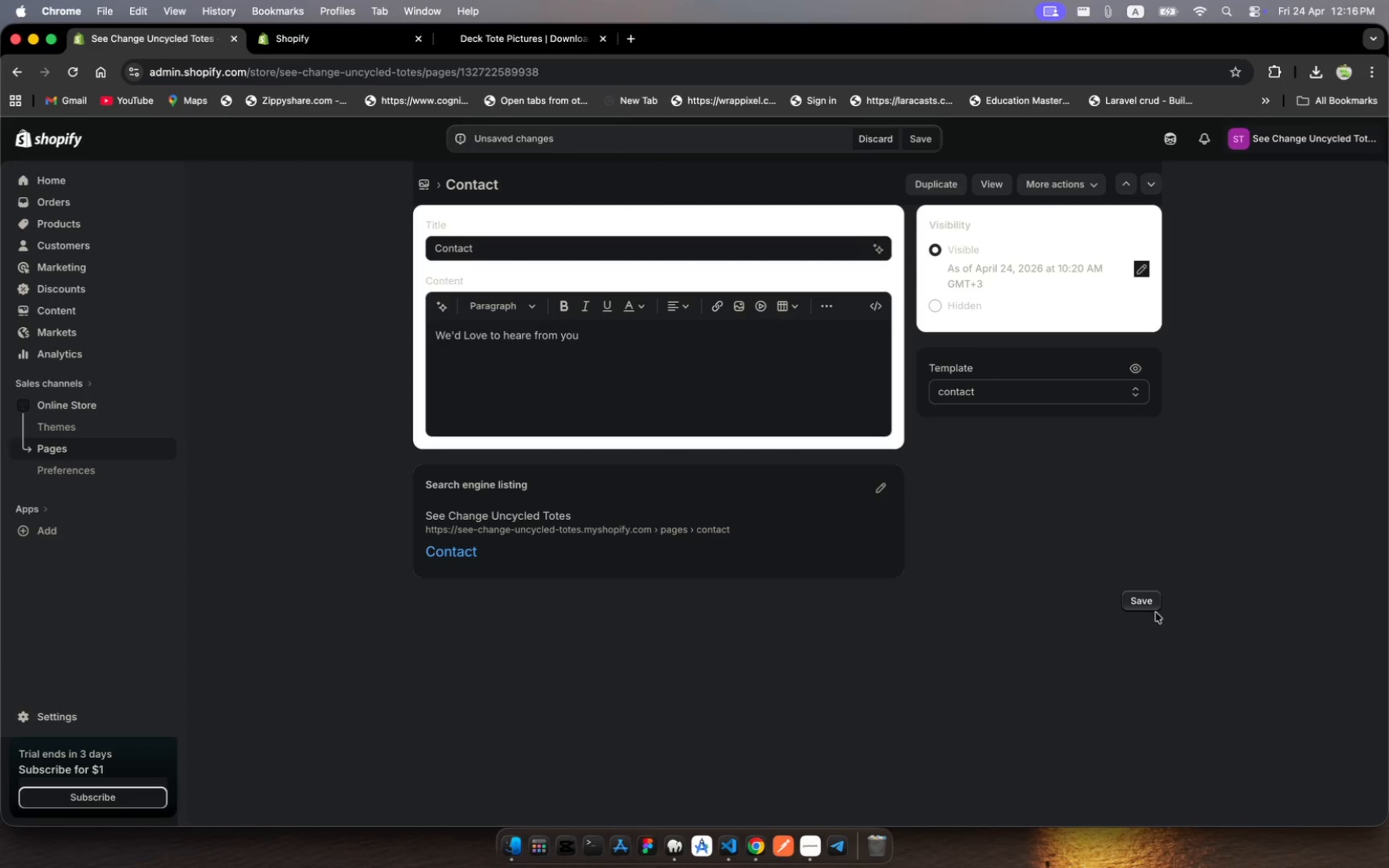 
left_click([1151, 606])
 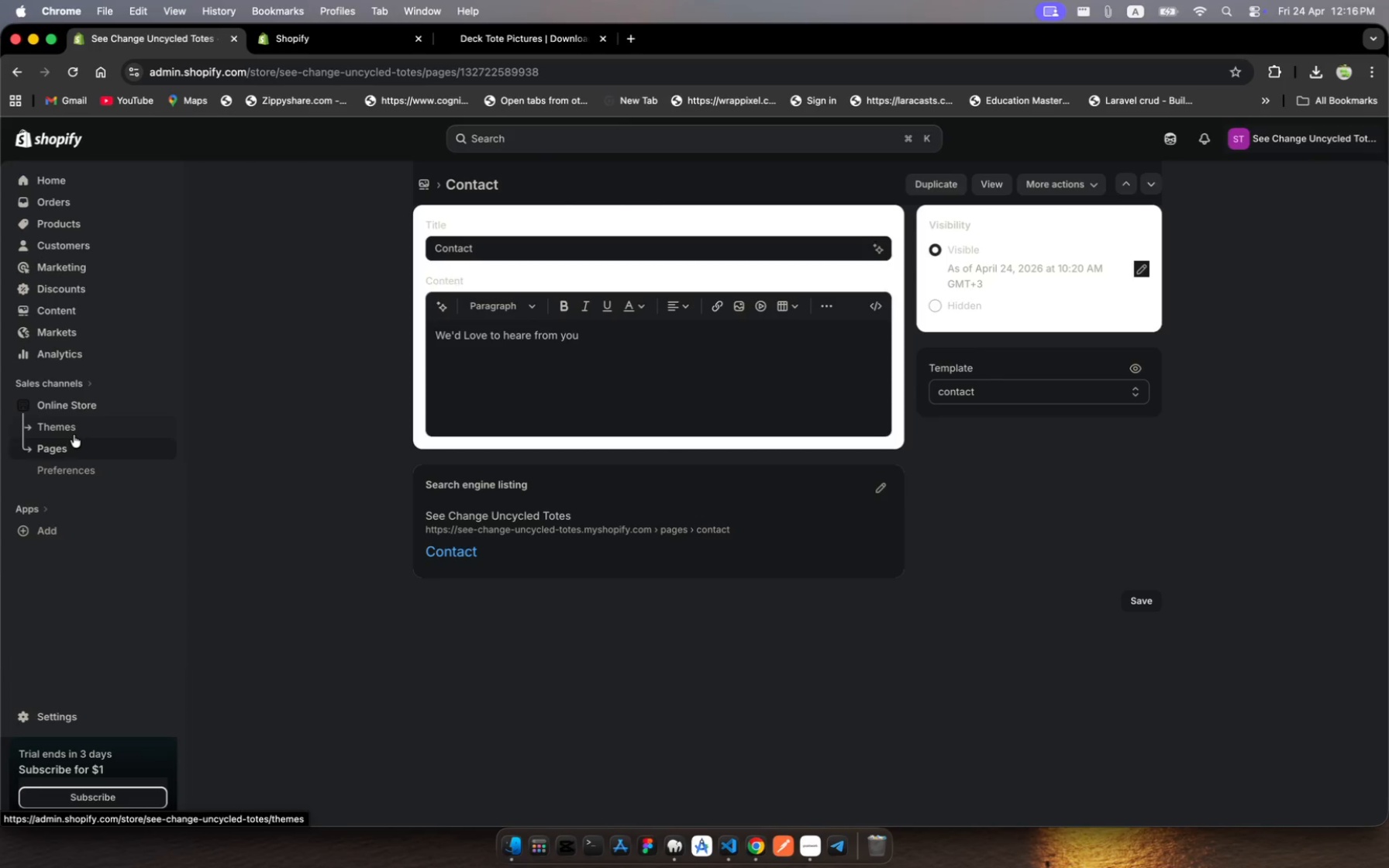 
left_click([73, 448])
 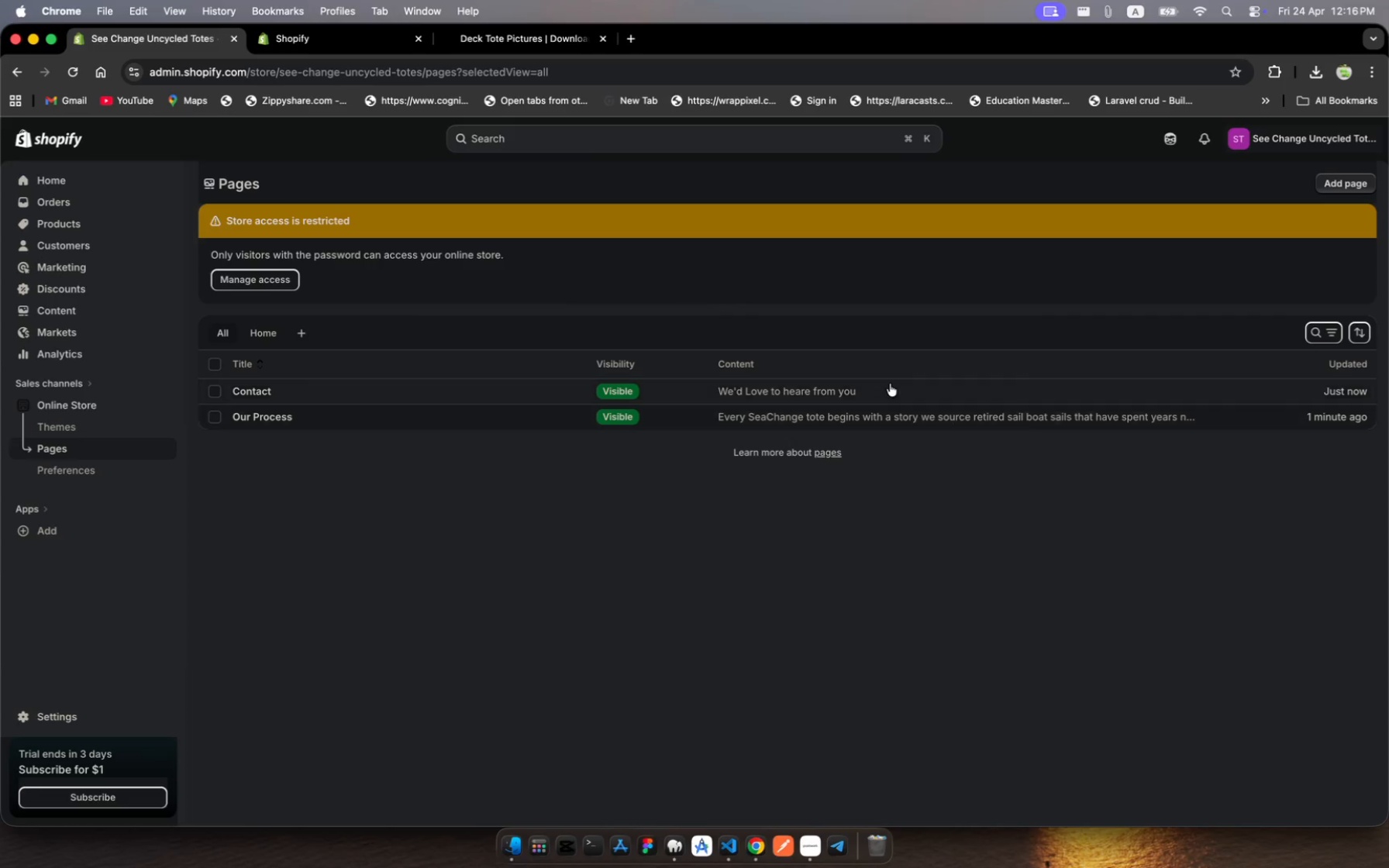 
left_click([888, 384])
 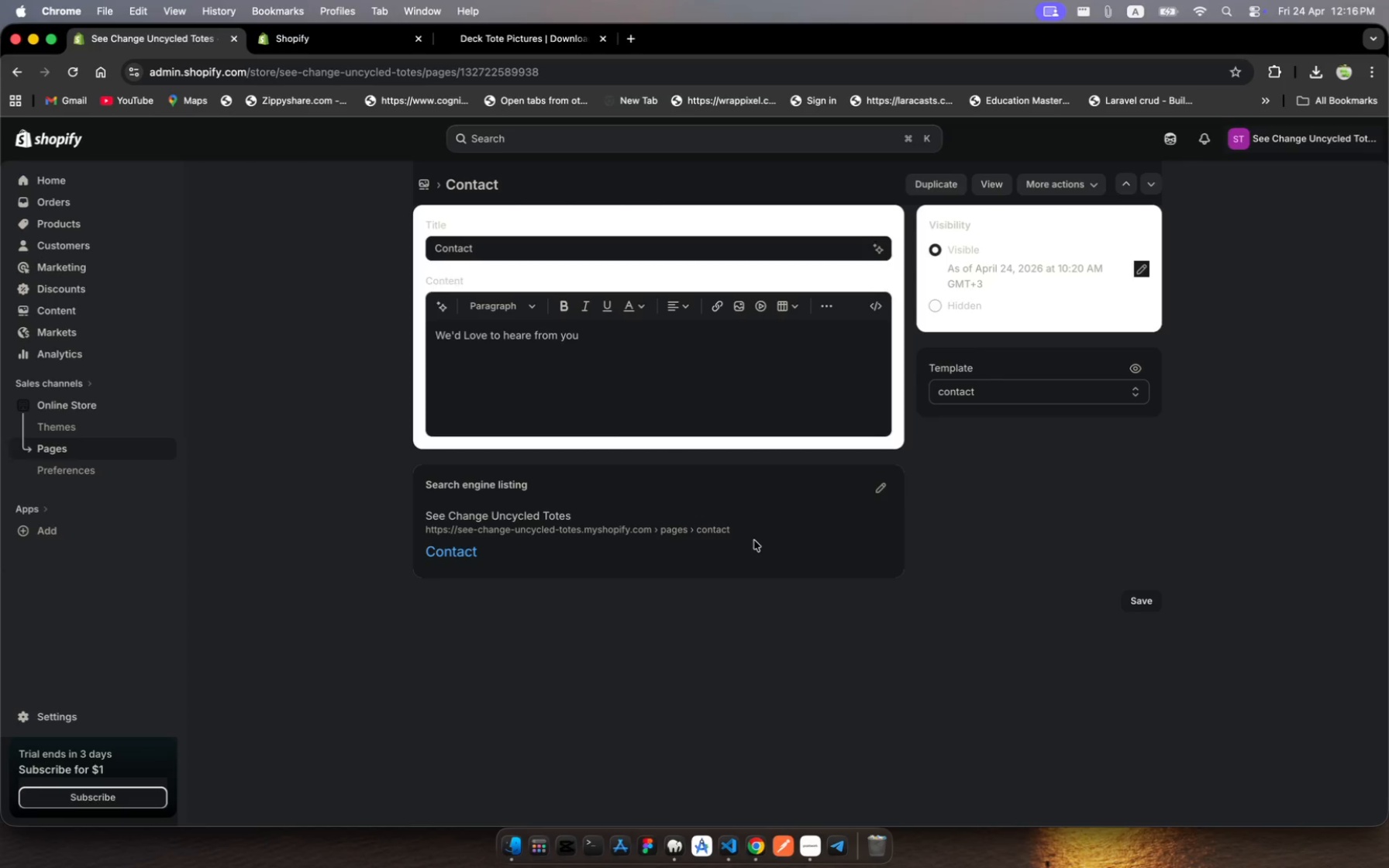 
wait(6.36)
 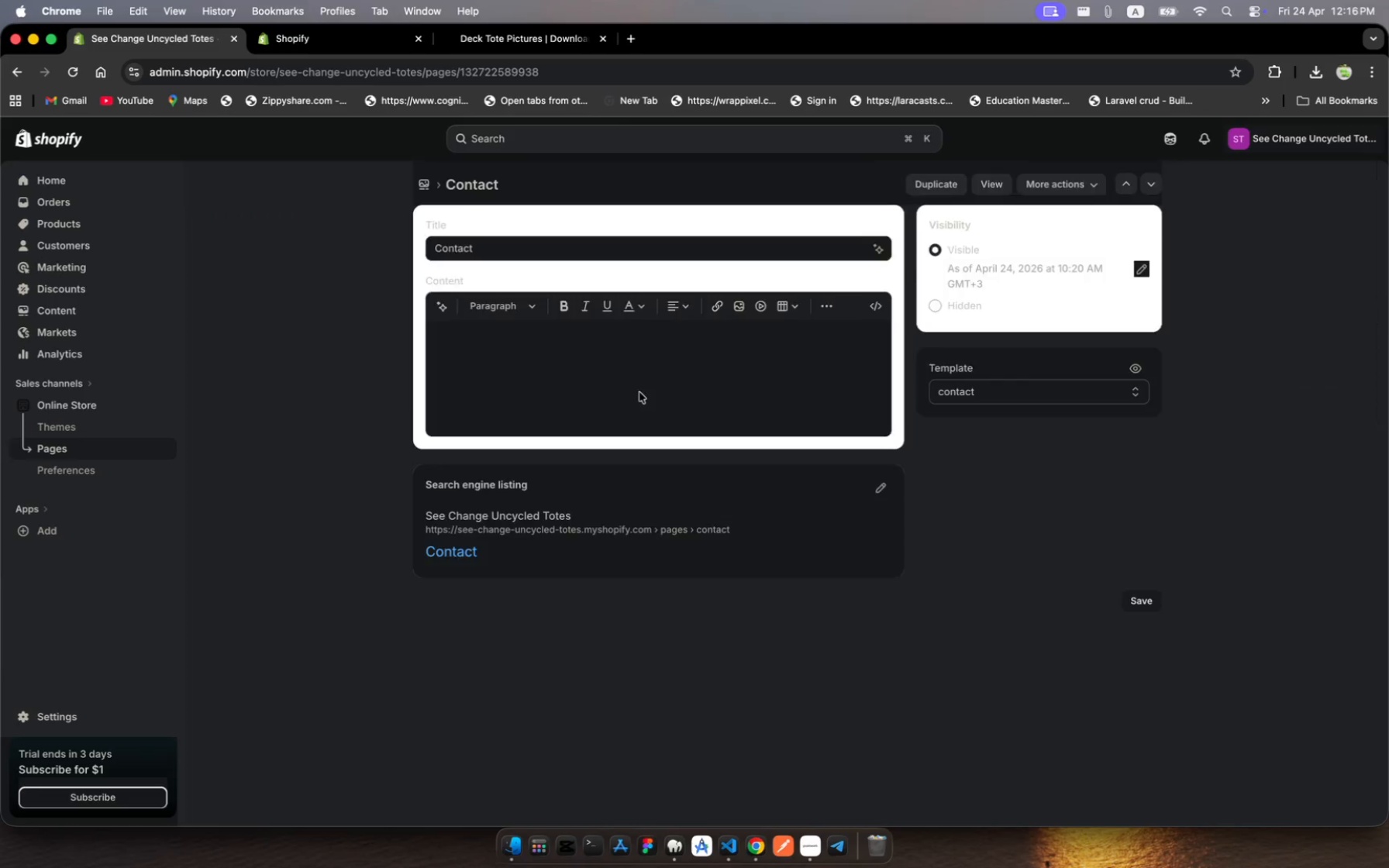 
left_click([719, 532])
 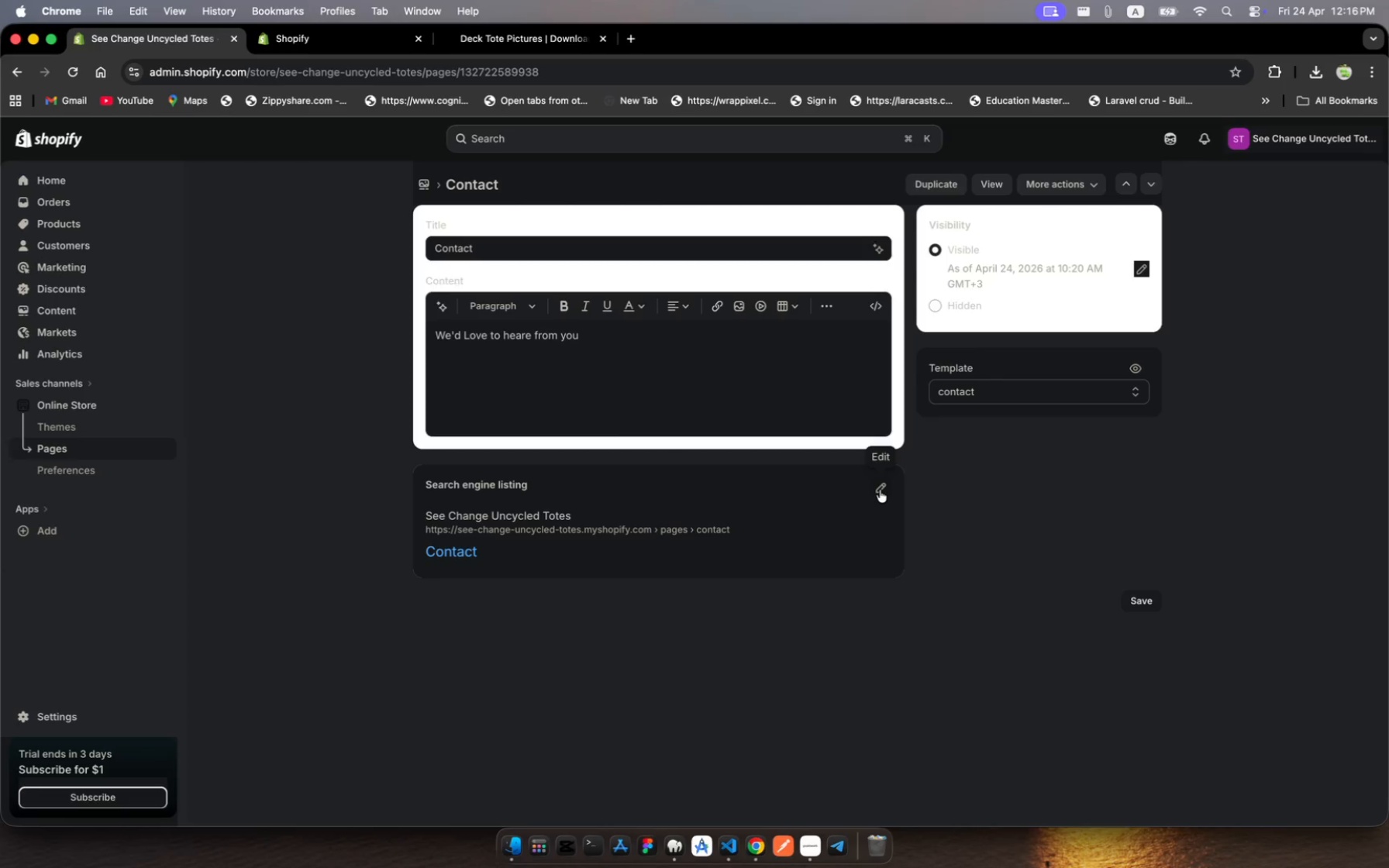 
left_click([880, 490])
 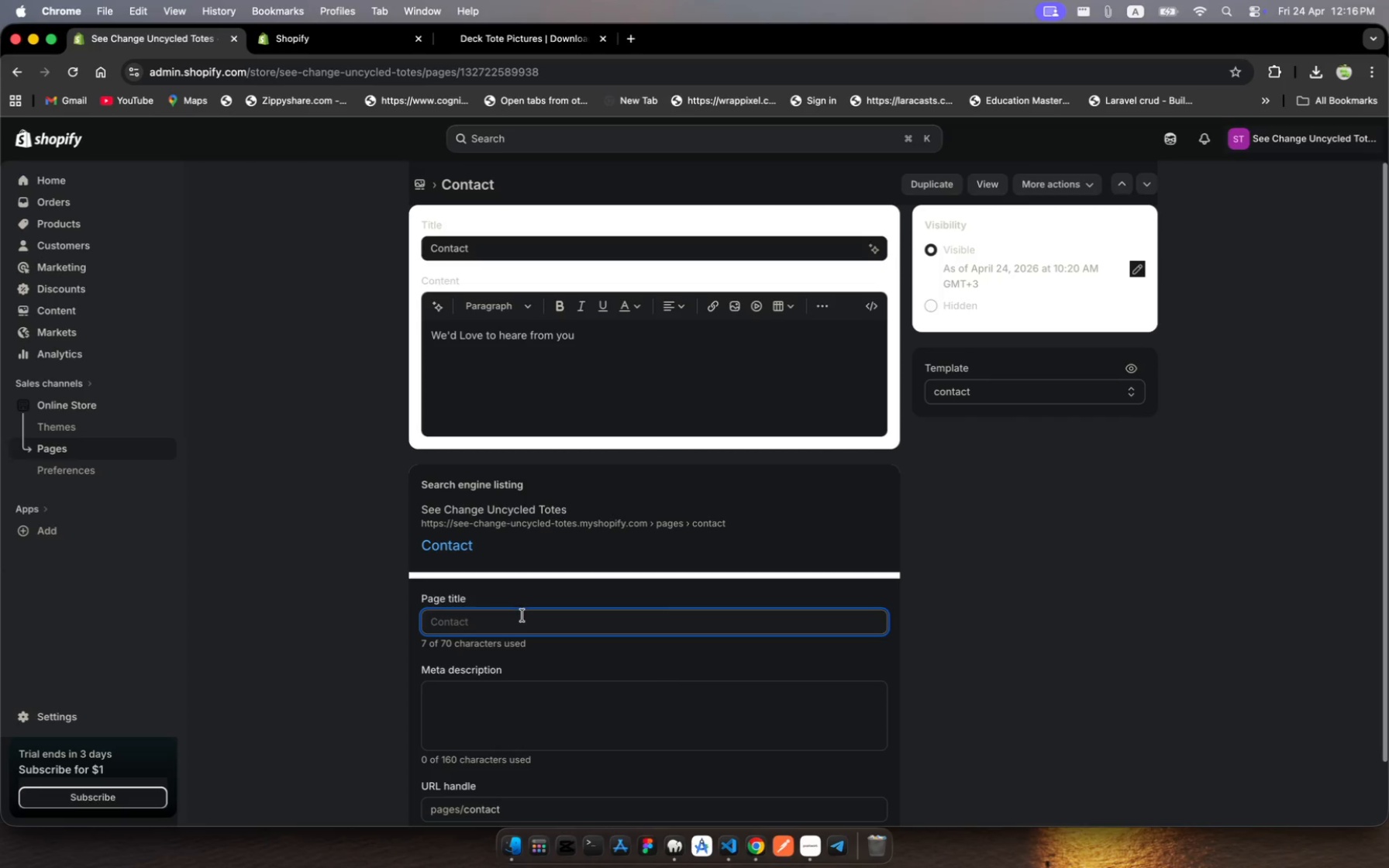 
left_click([525, 622])
 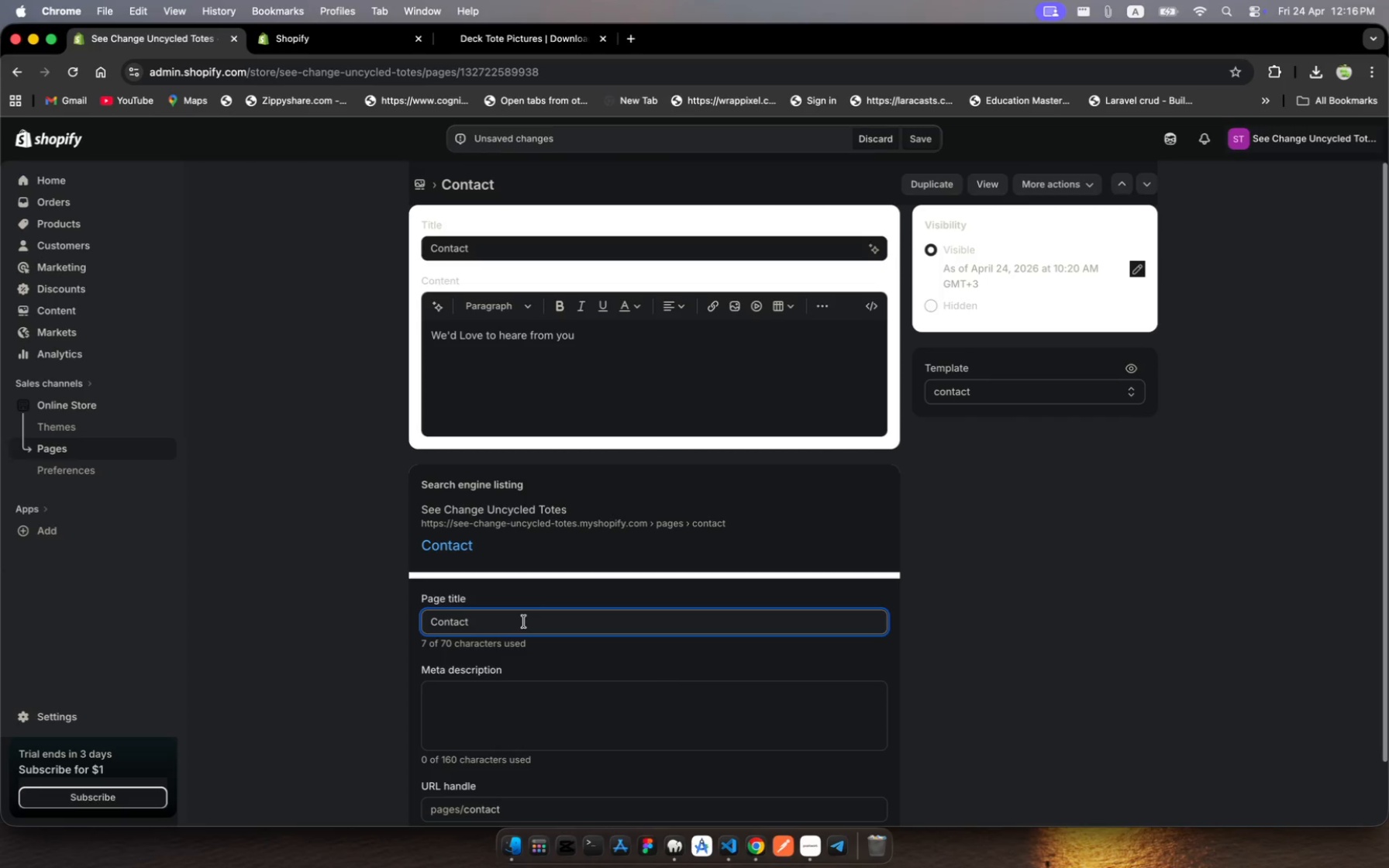 
left_click_drag(start_coordinate=[509, 624], to_coordinate=[401, 625])
 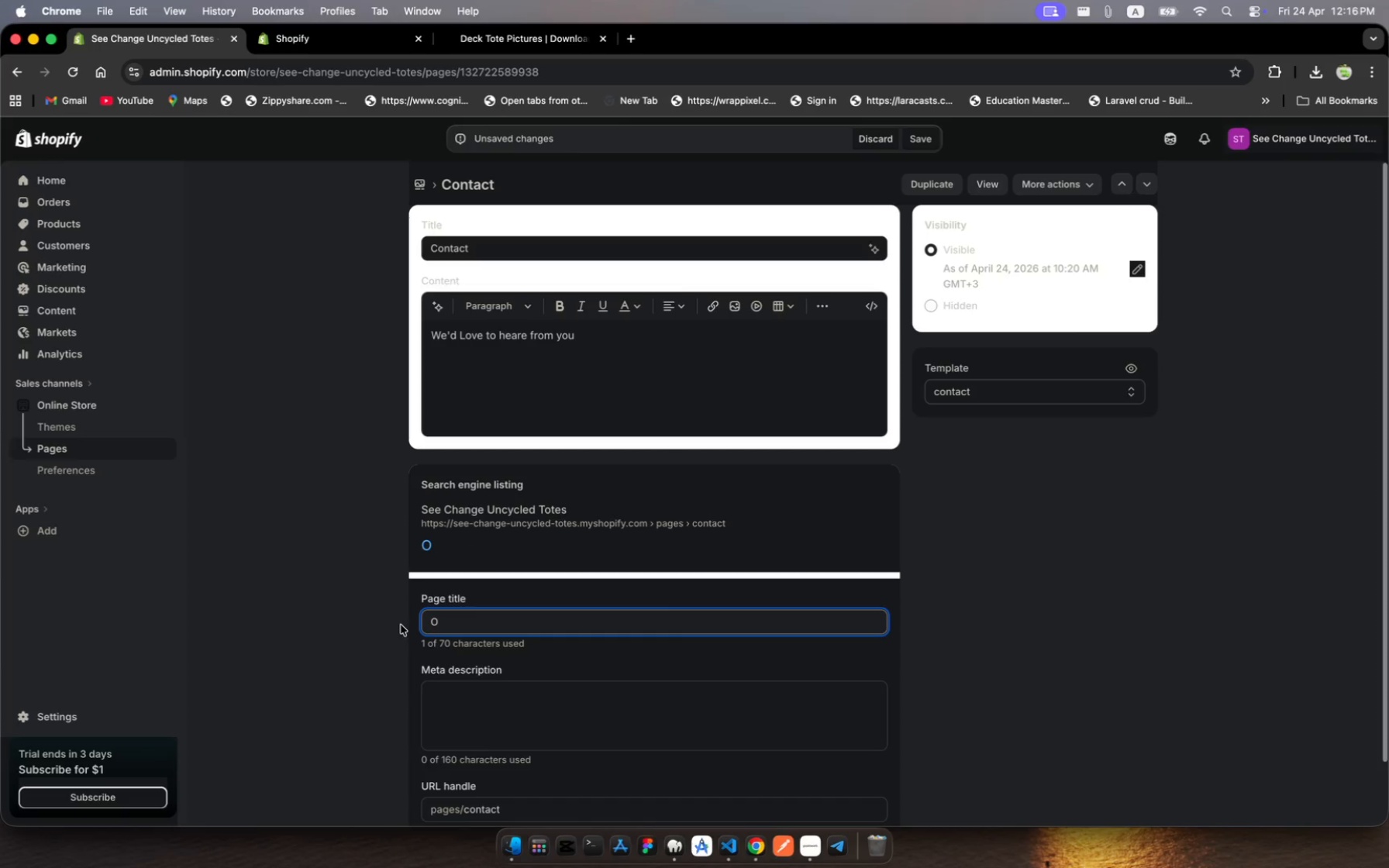 
type(Our Process)
 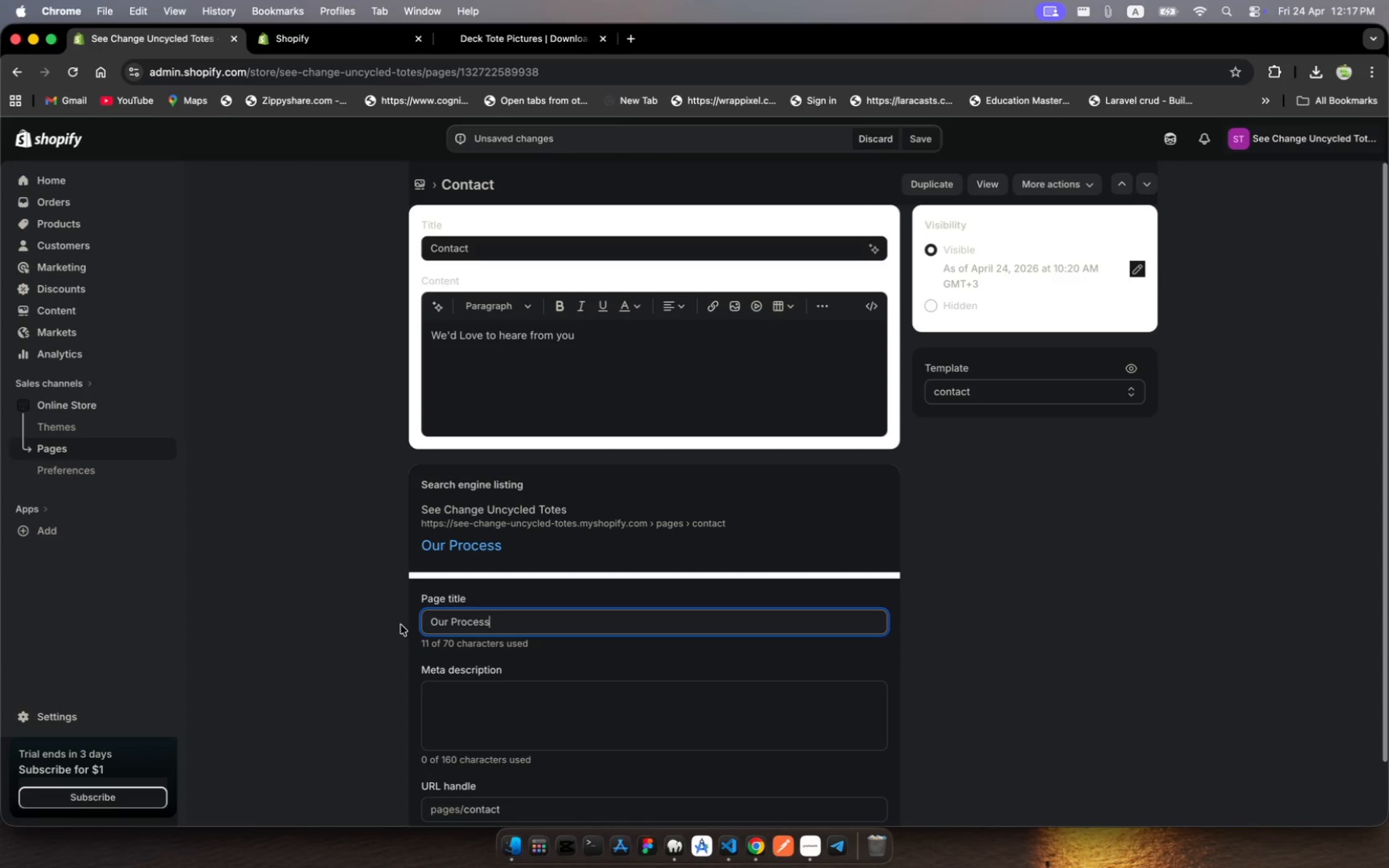 
left_click([520, 746])
 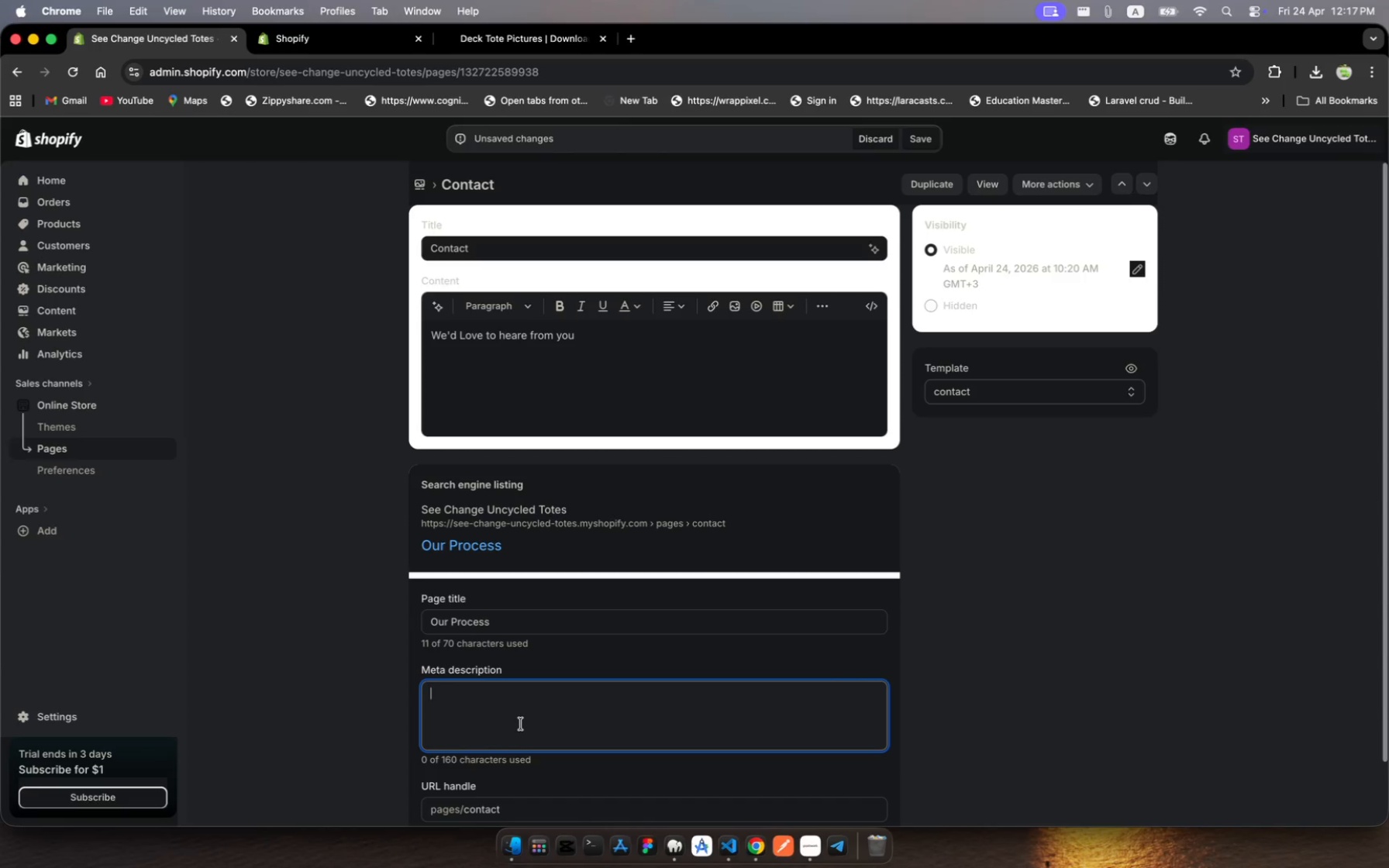 
type(Our Processes for unique high)
key(Backspace)
key(Backspace)
key(Backspace)
key(Backspace)
key(Backspace)
type(, high quality, ad durable d)
key(Backspace)
type(stylish design)
 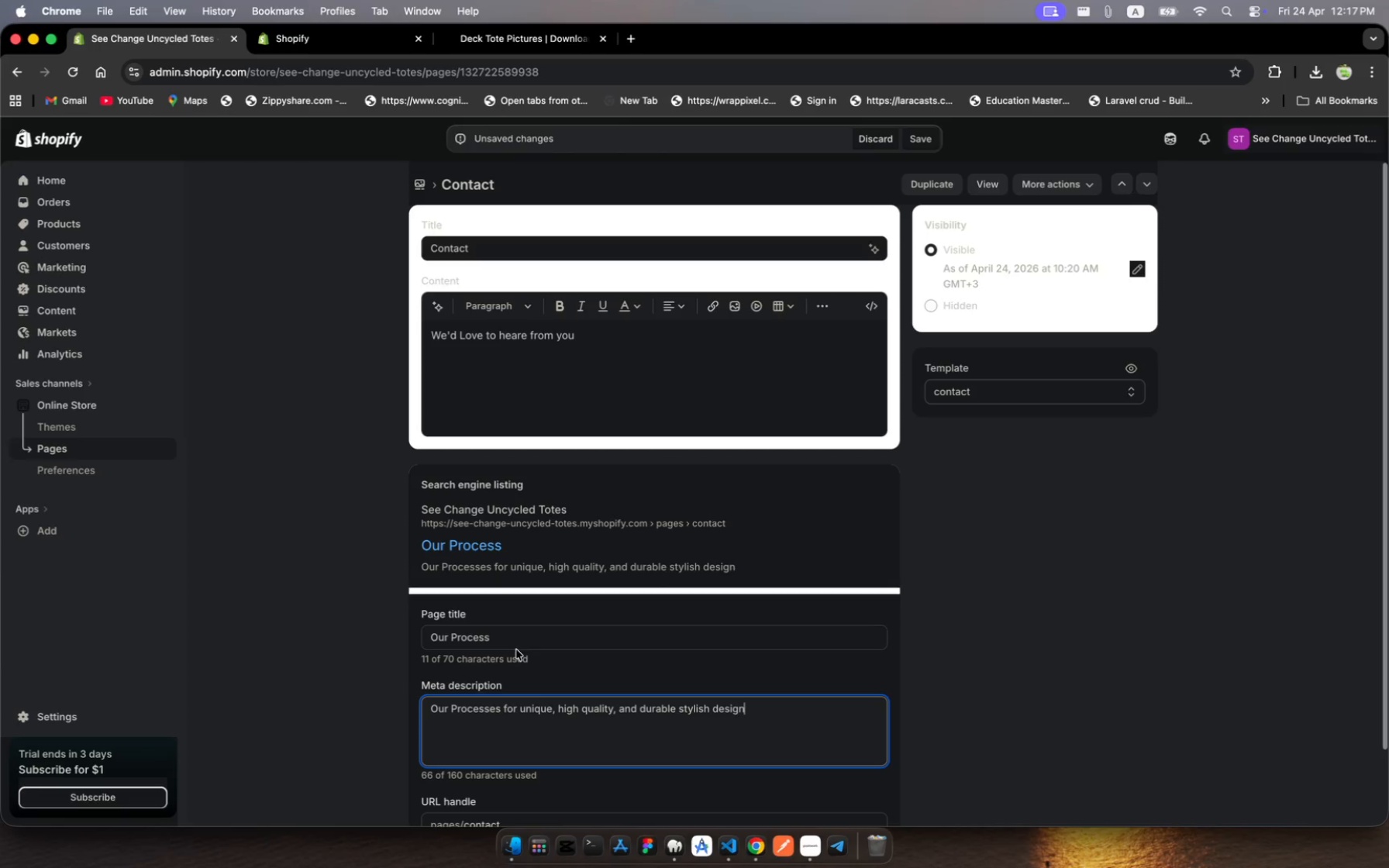 
scroll: coordinate [584, 704], scroll_direction: down, amount: 20.0
 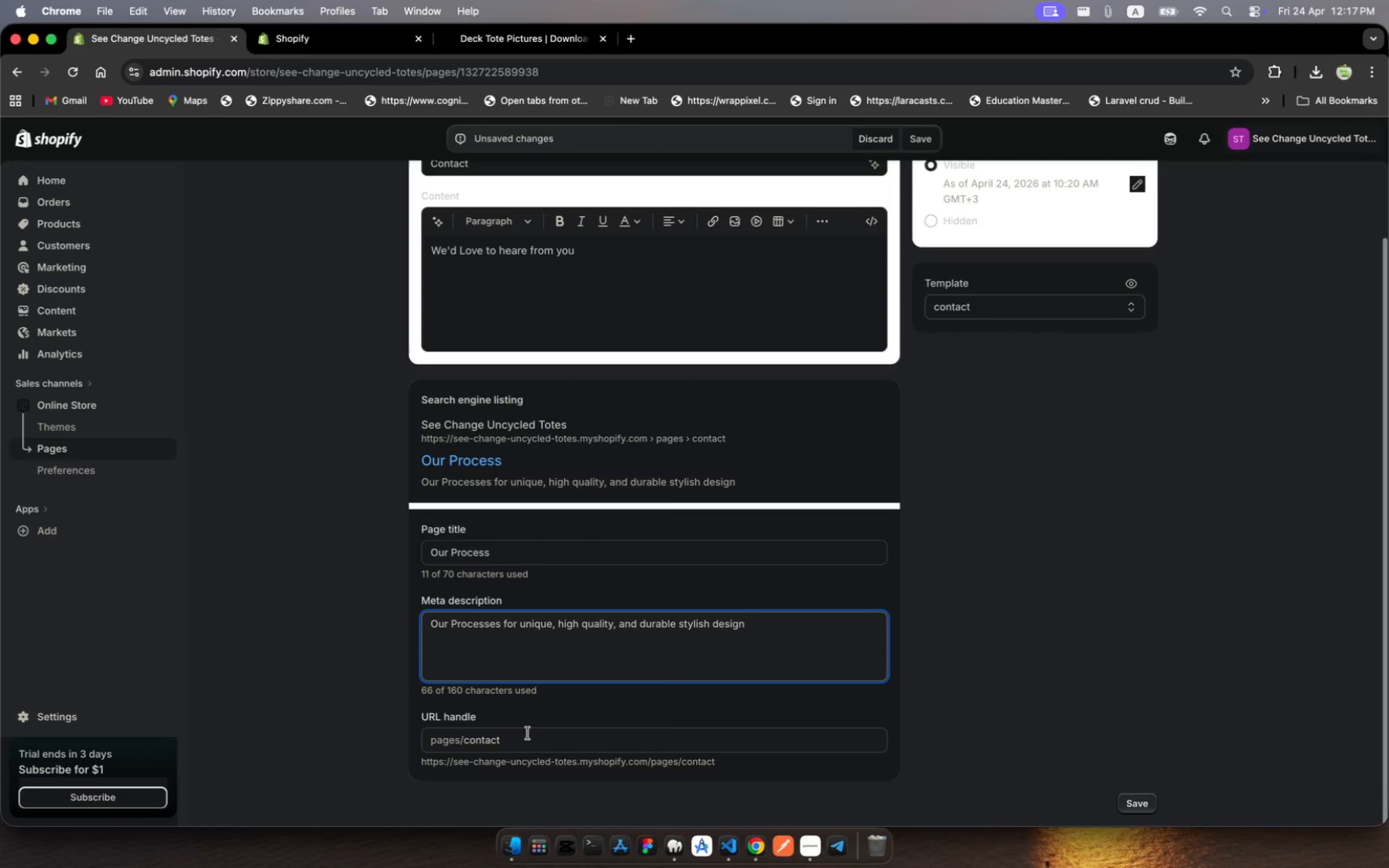 
left_click([513, 735])
 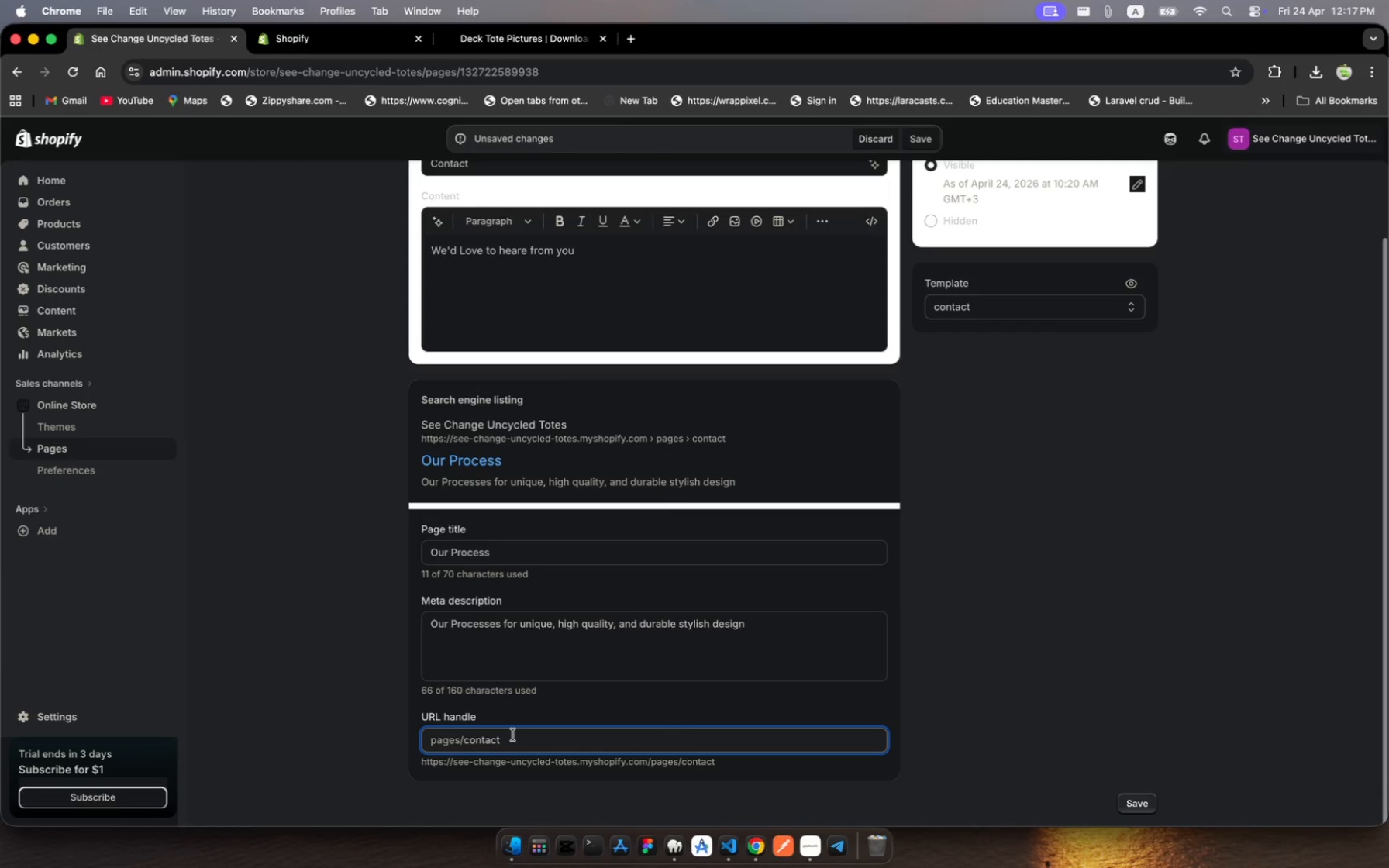 
key(Backspace)
 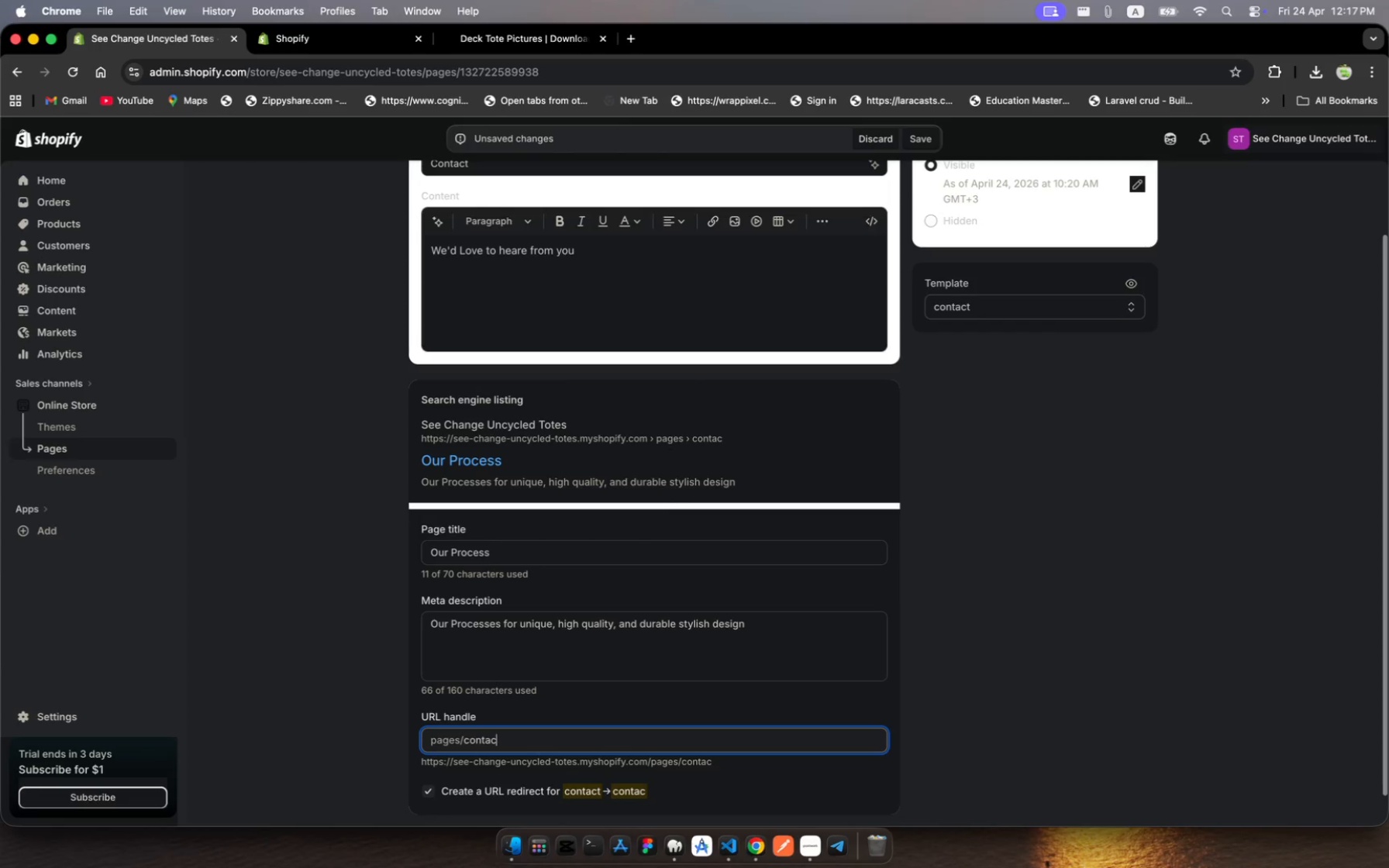 
key(Backspace)
 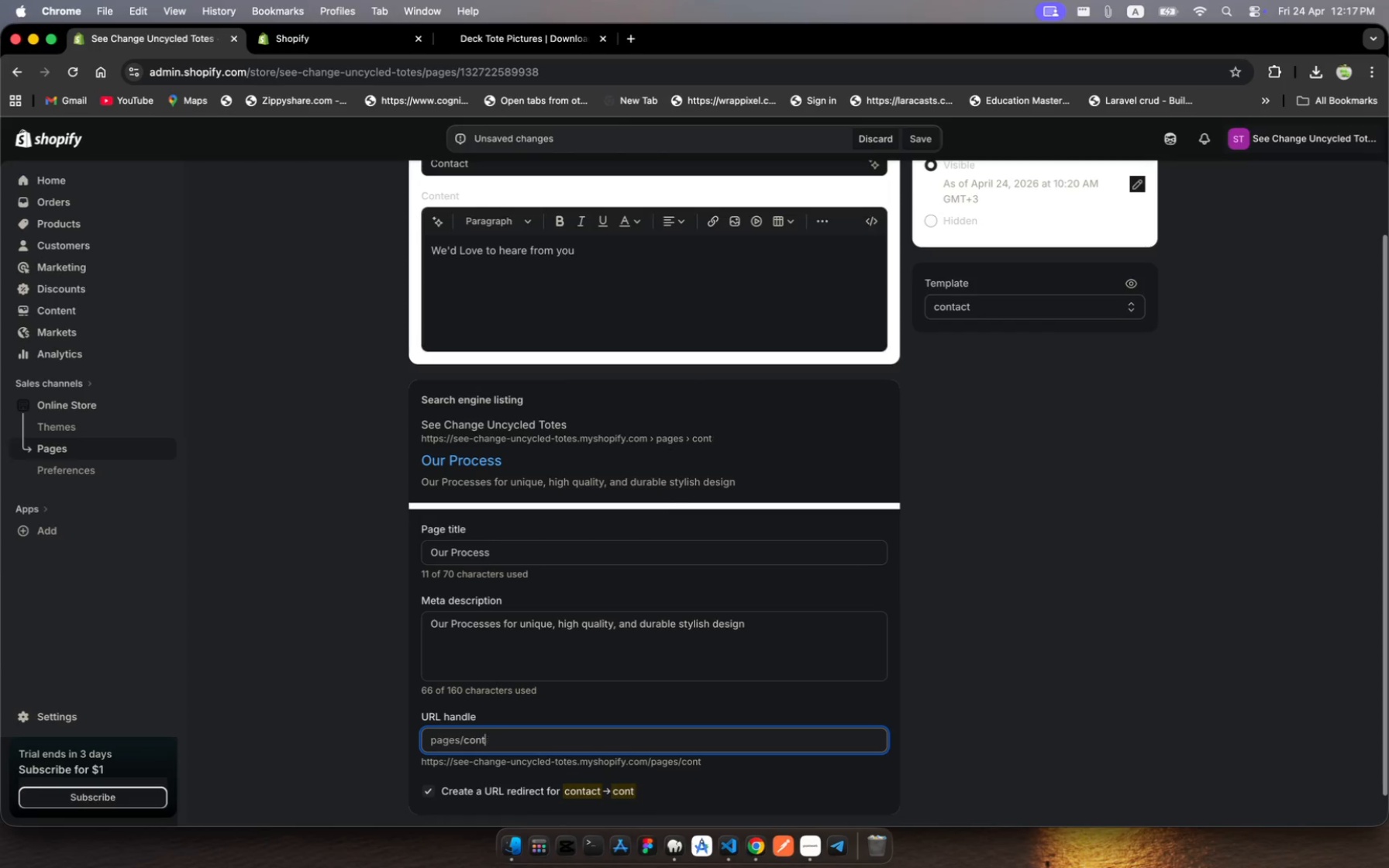 
key(Backspace)
 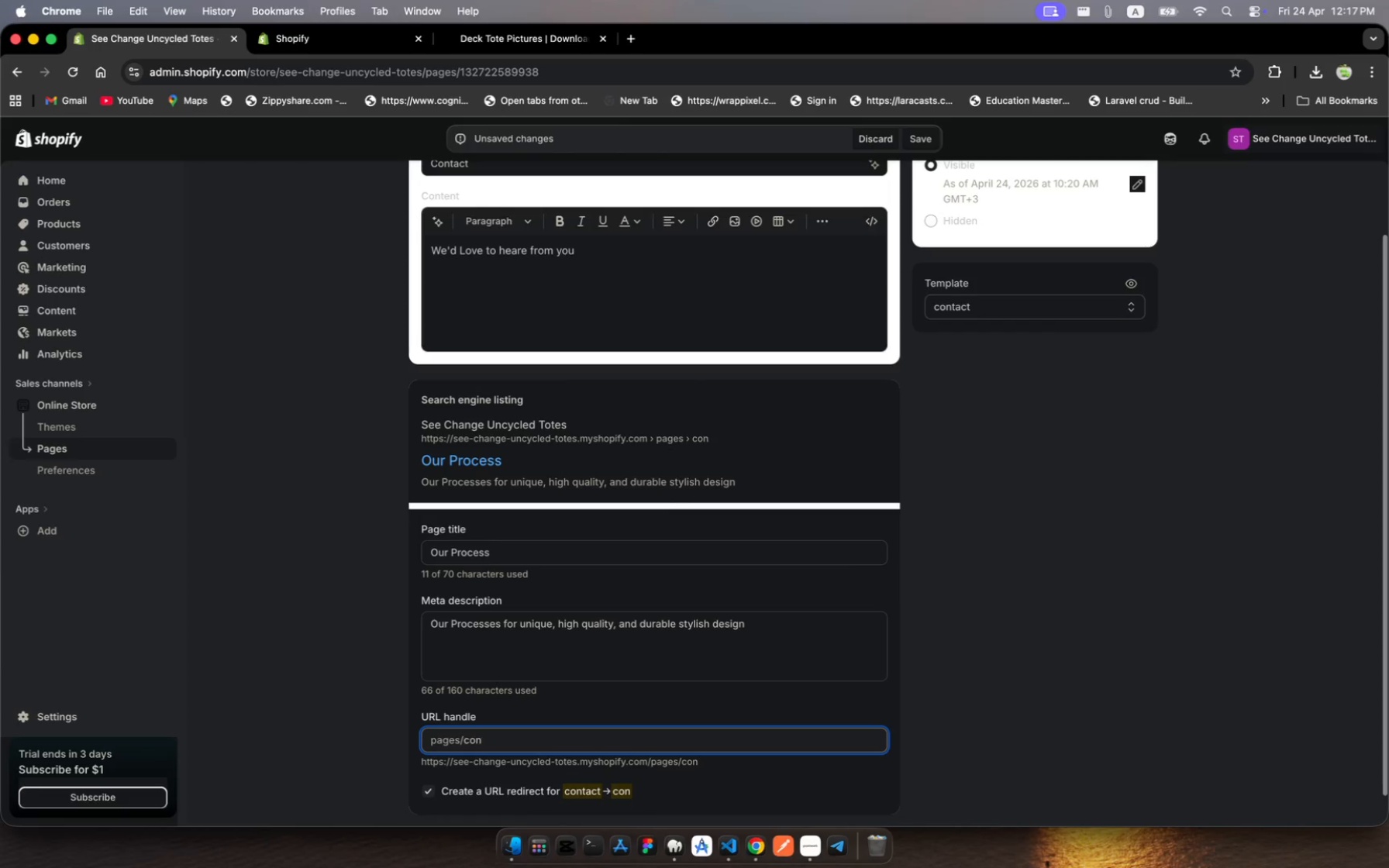 
key(Backspace)
 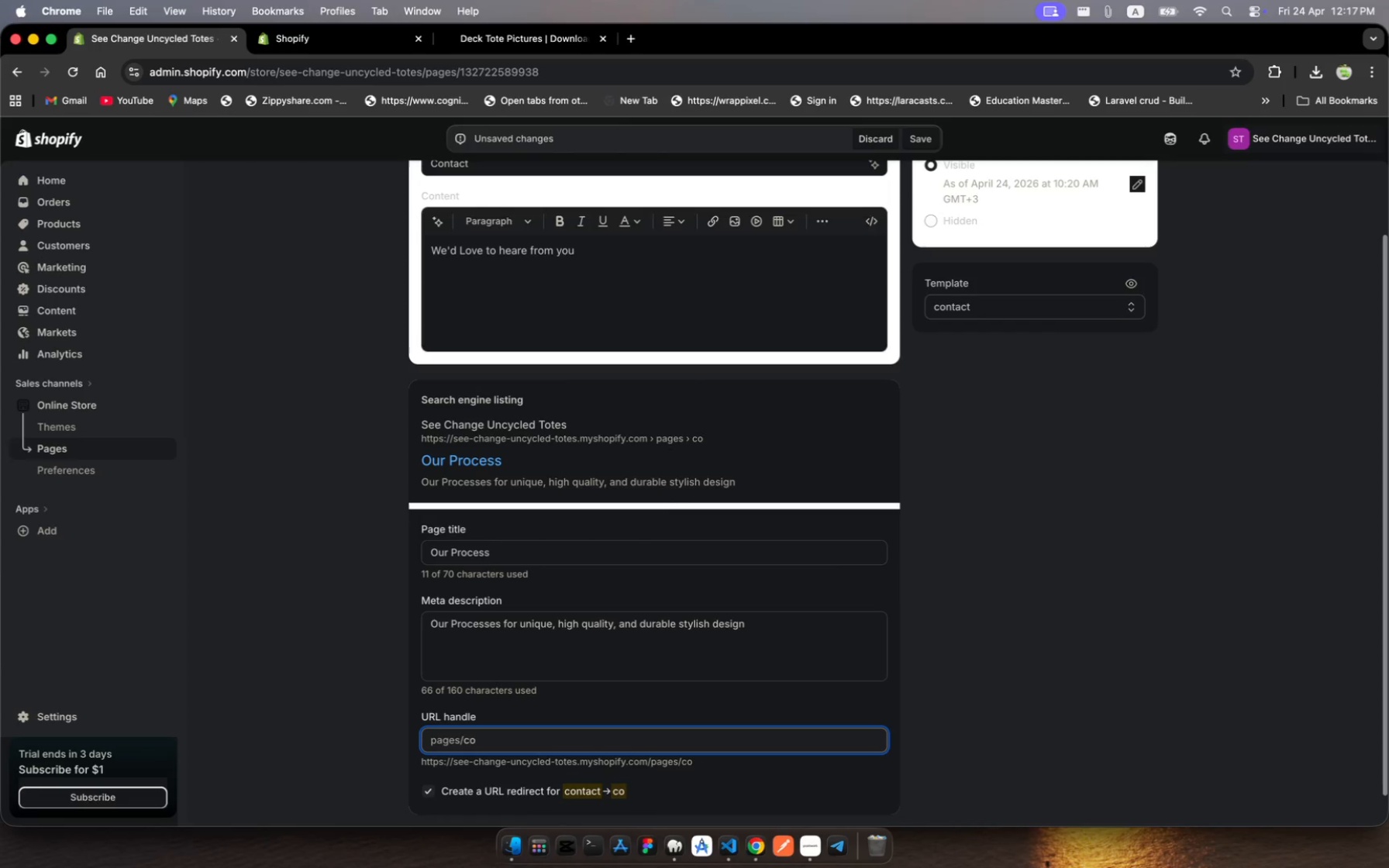 
key(Backspace)
 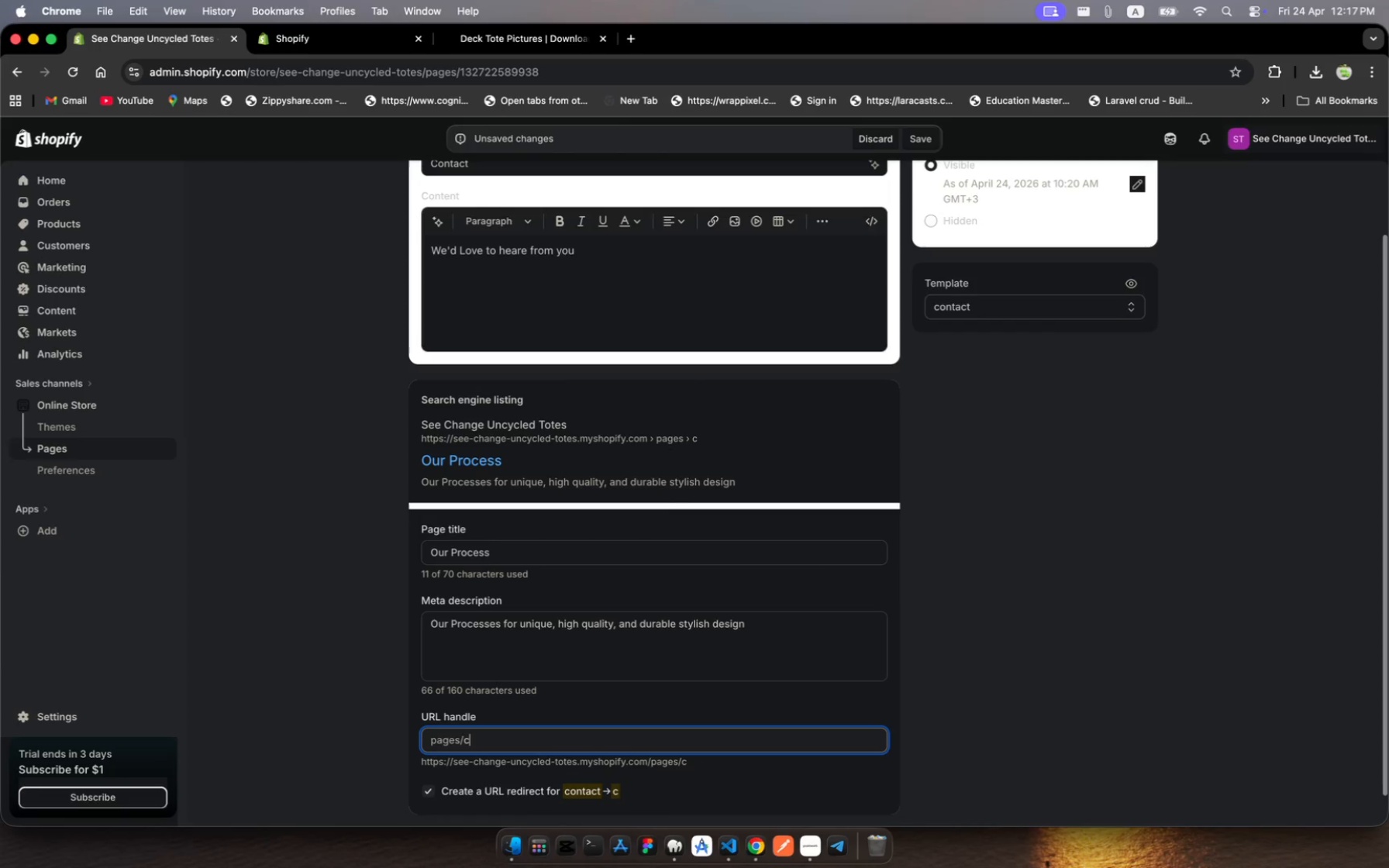 
key(Backspace)
 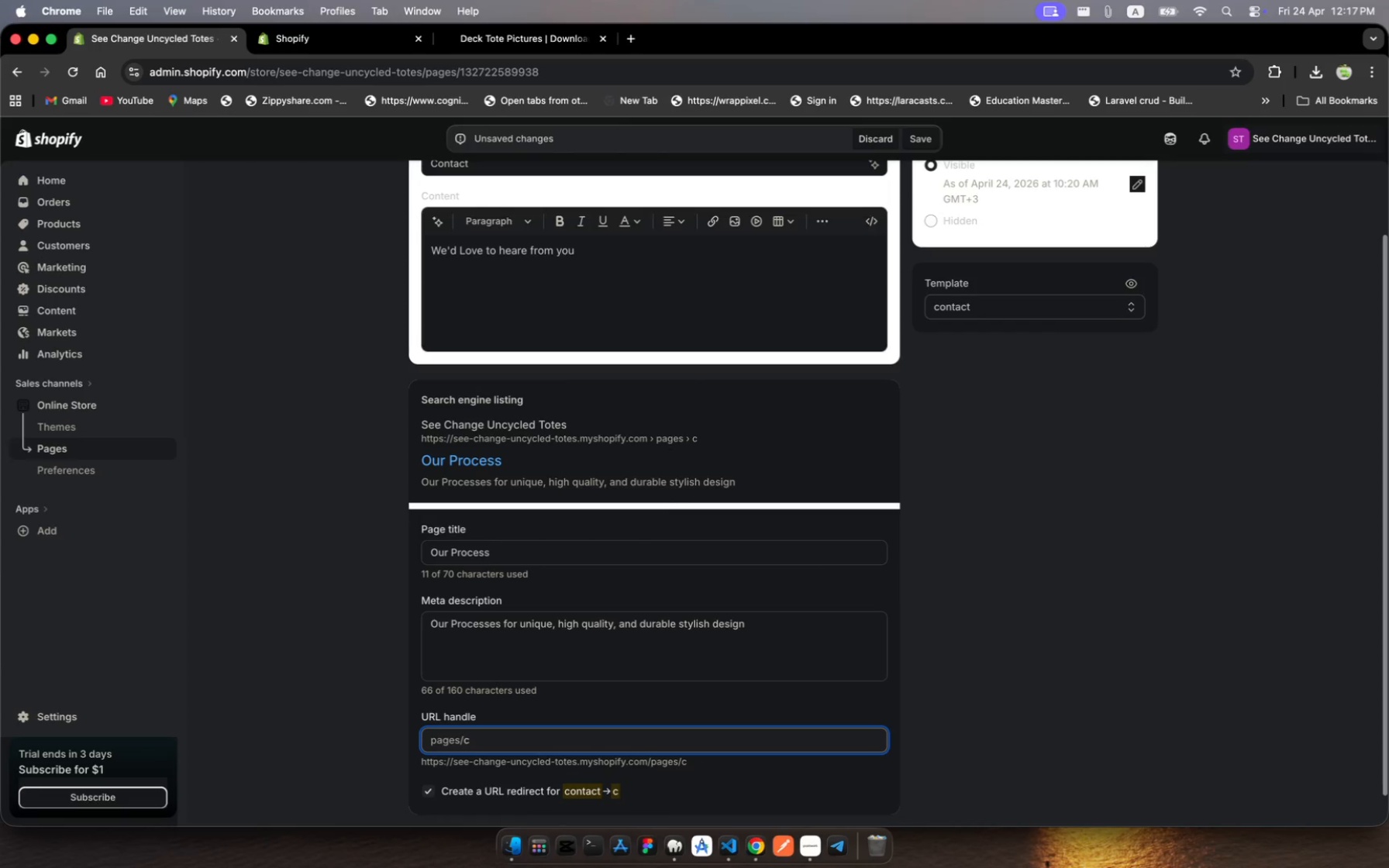 
key(Backspace)
 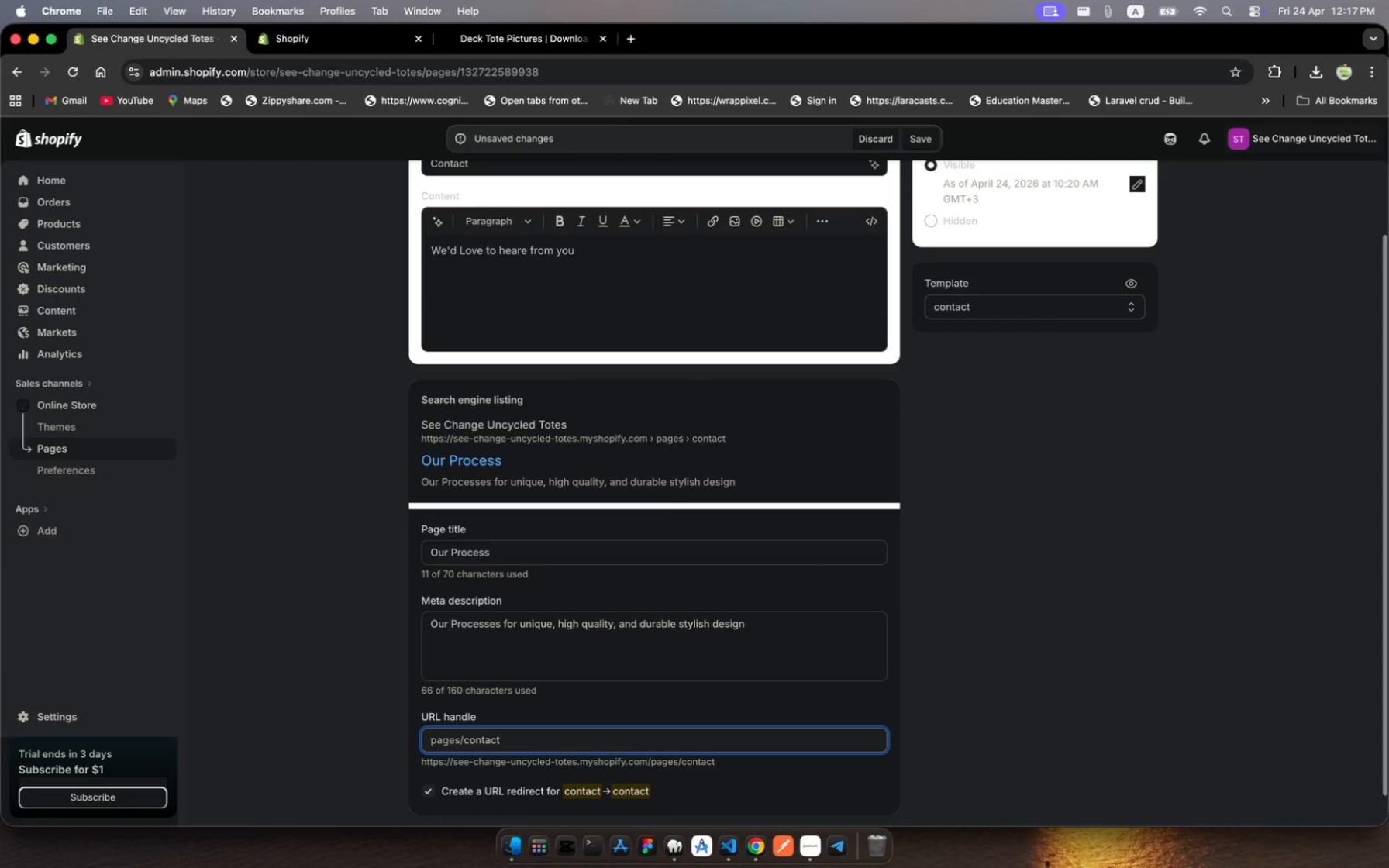 
key(Backspace)
 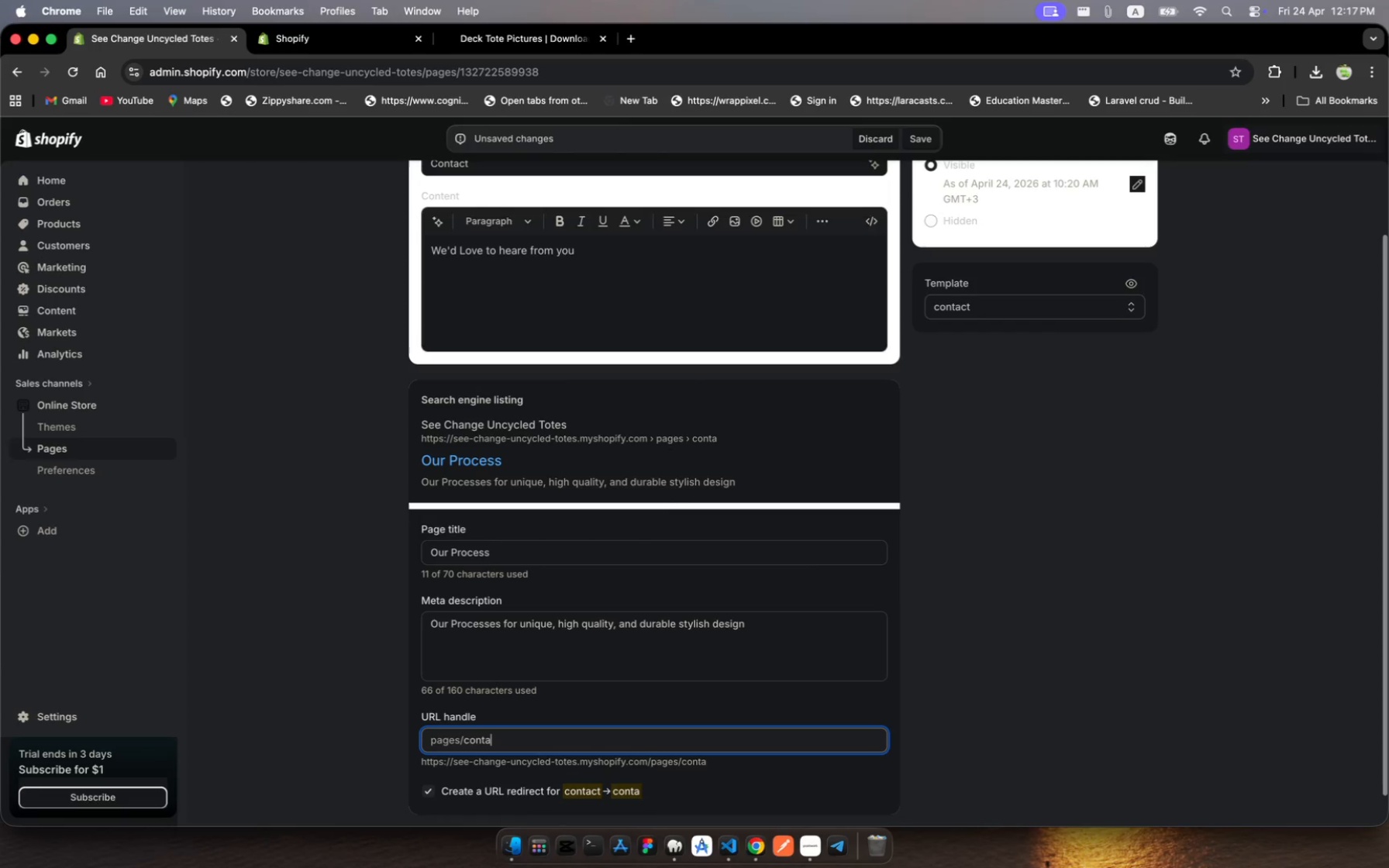 
key(Backspace)
 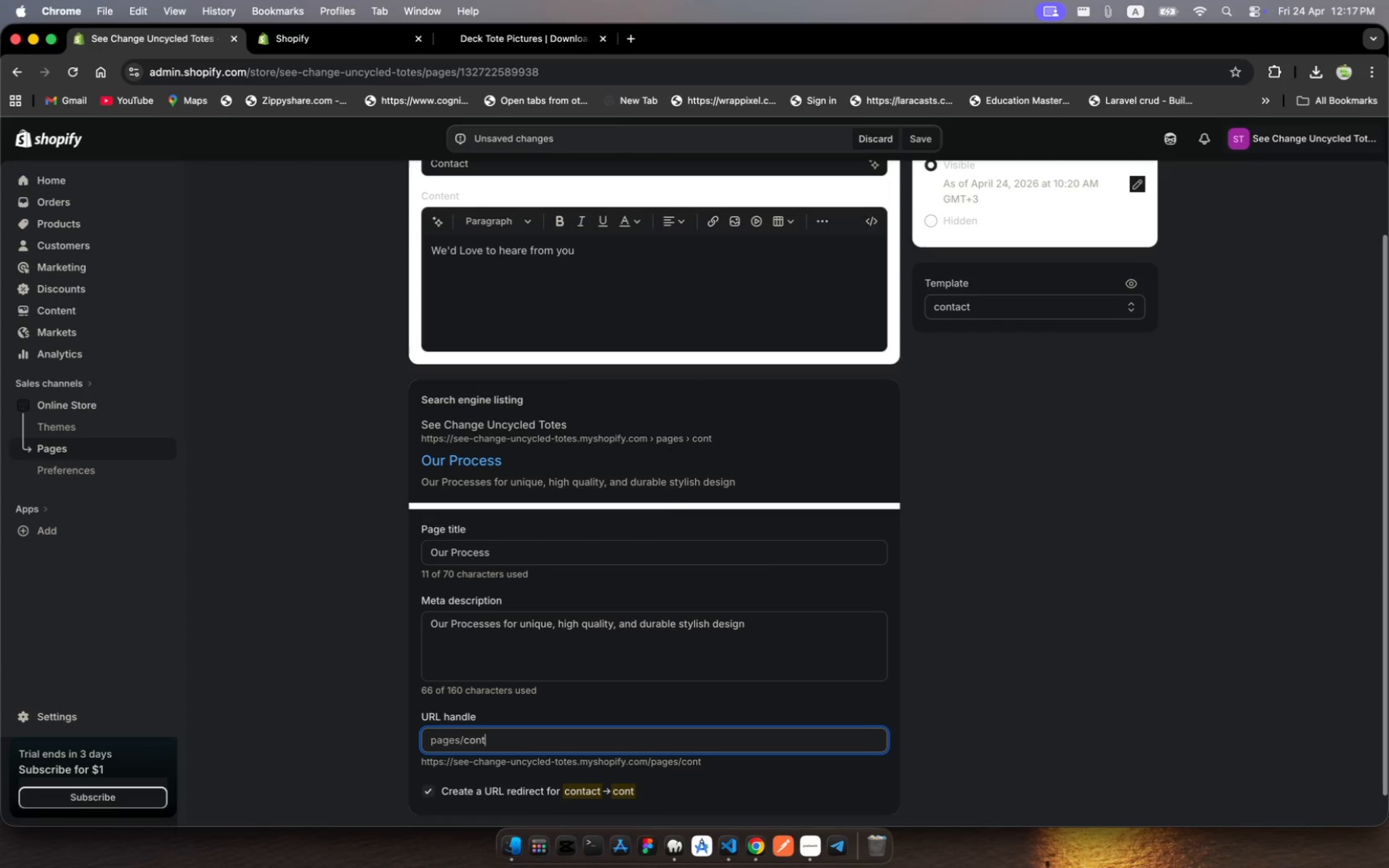 
key(Backspace)
 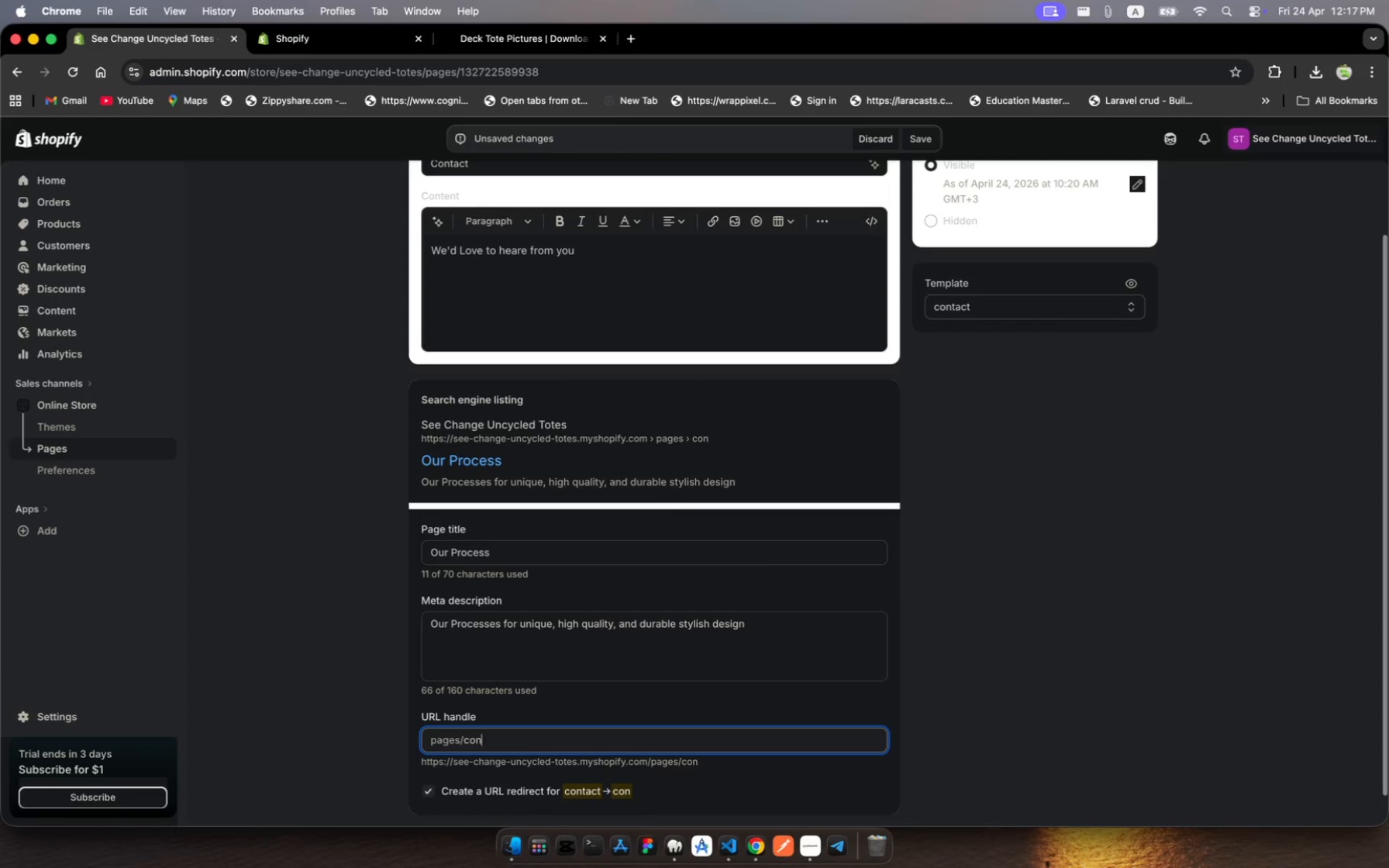 
key(Backspace)
 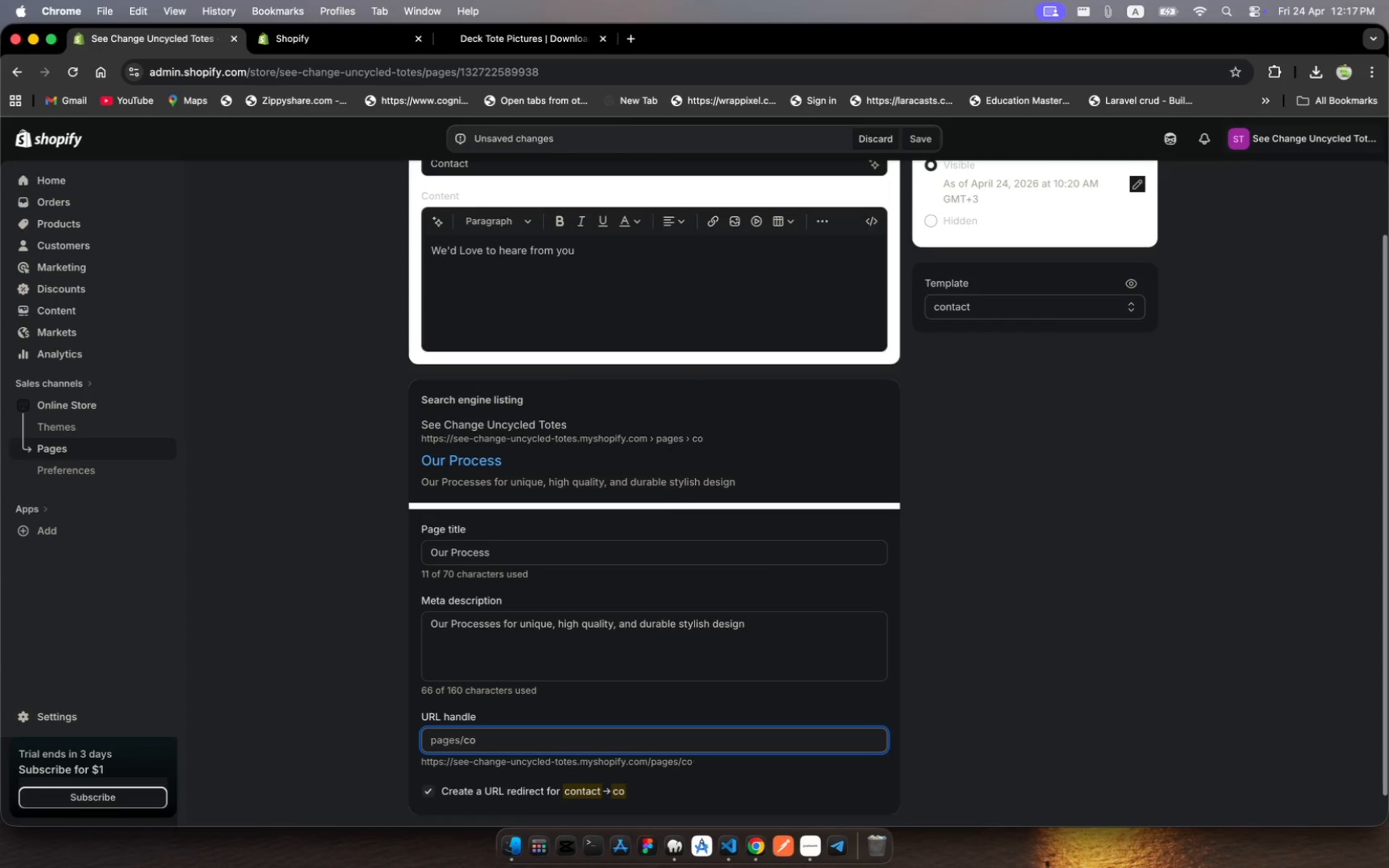 
key(Backspace)
 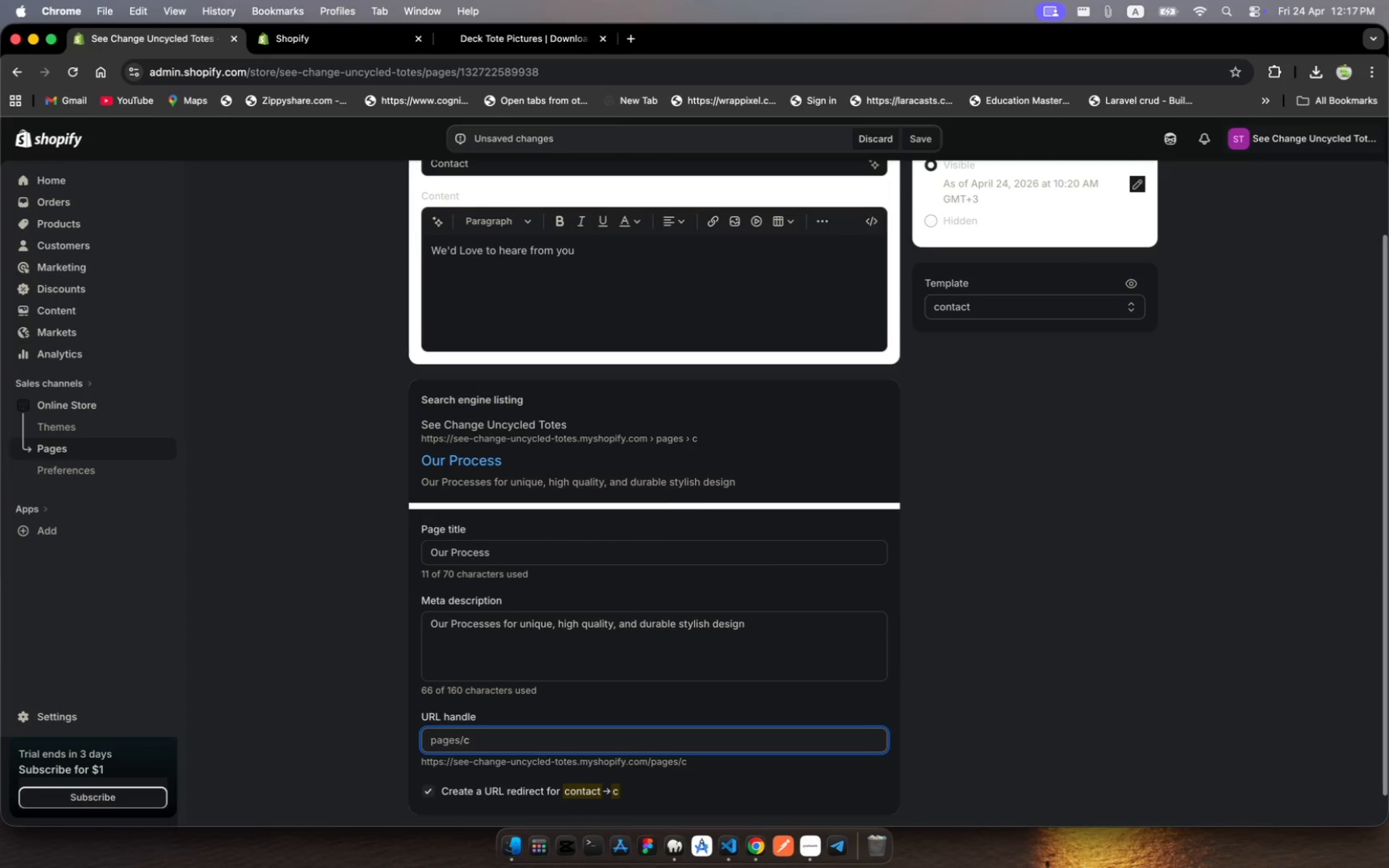 
key(Backspace)
 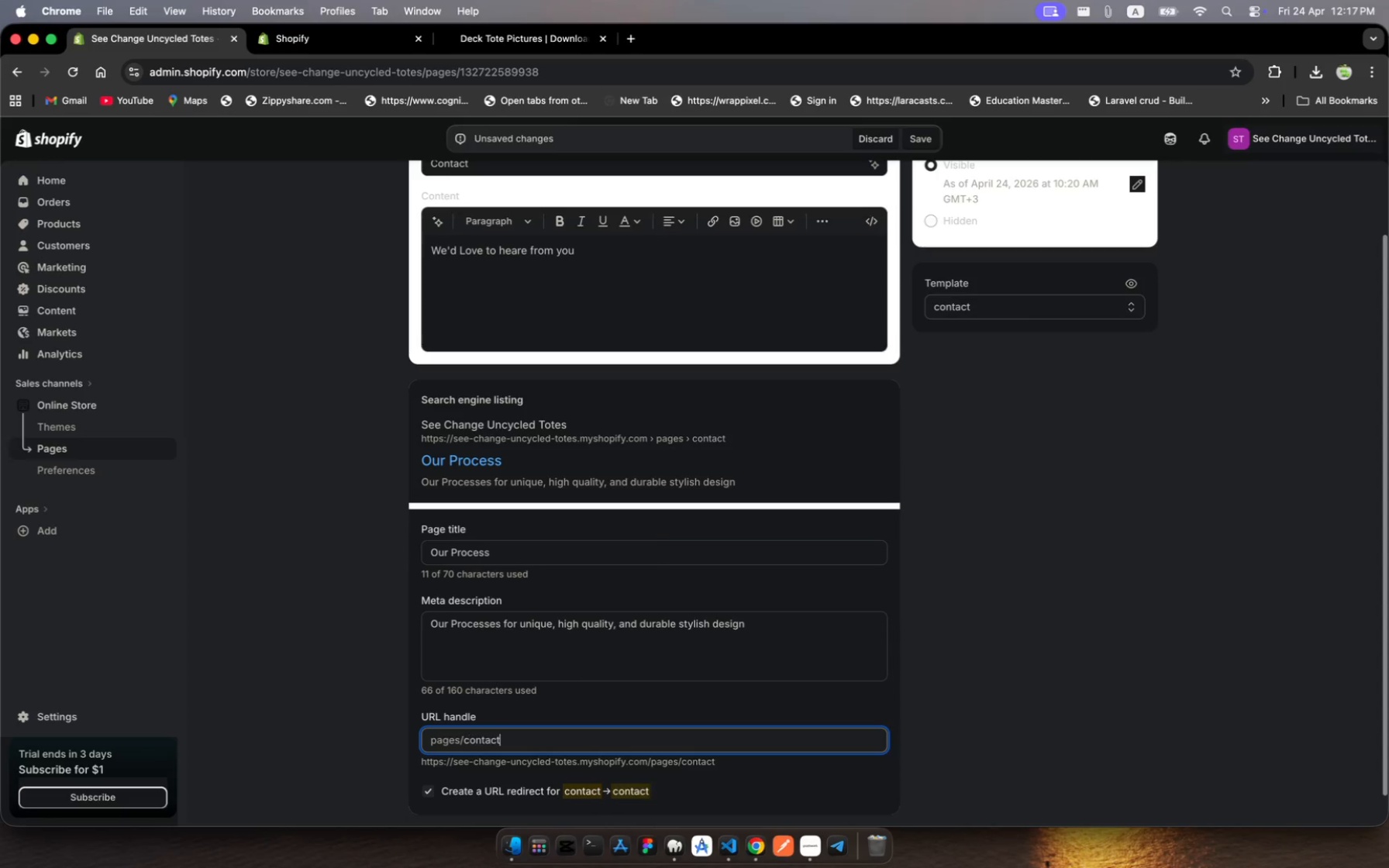 
key(Backspace)
 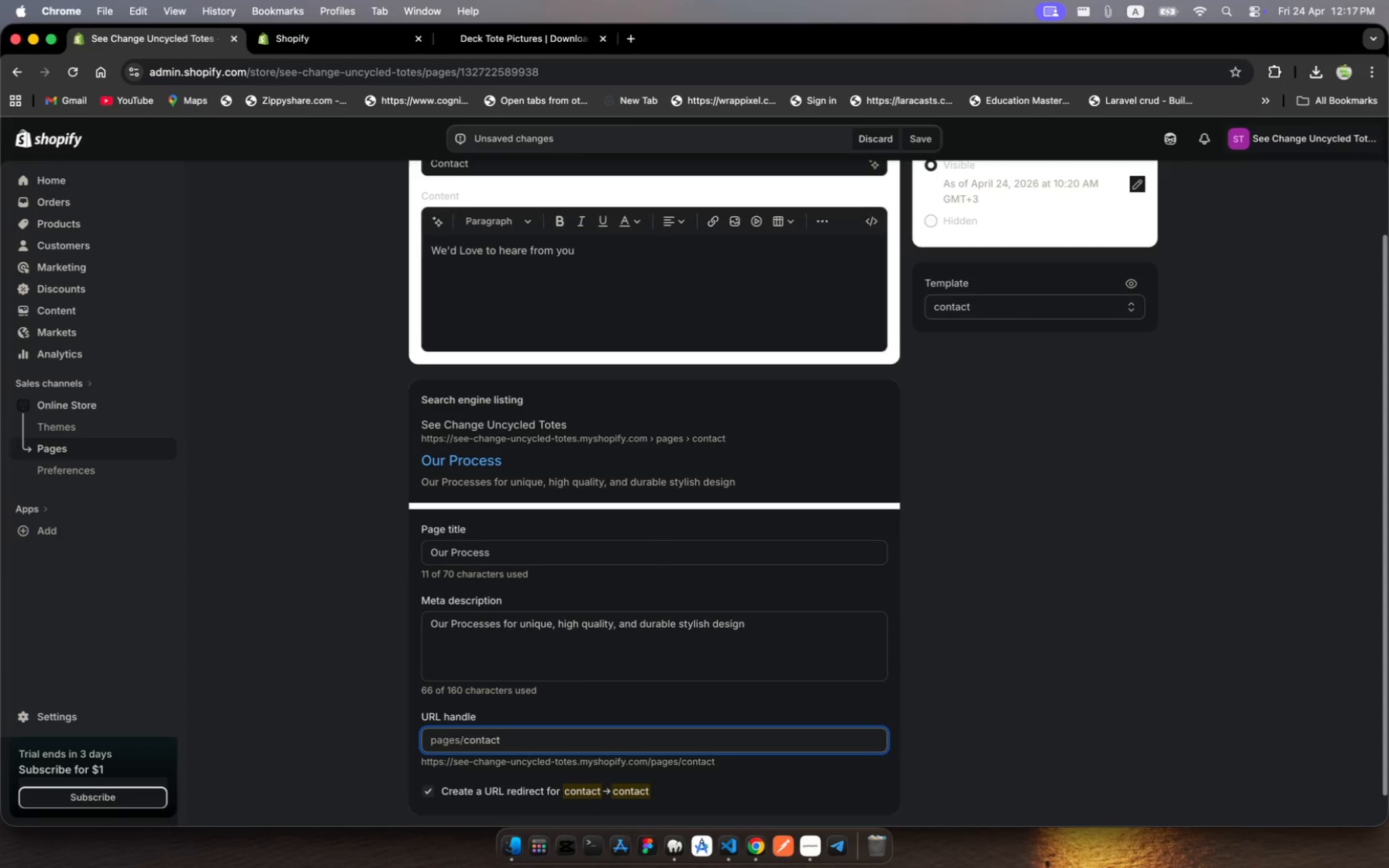 
key(Backspace)
 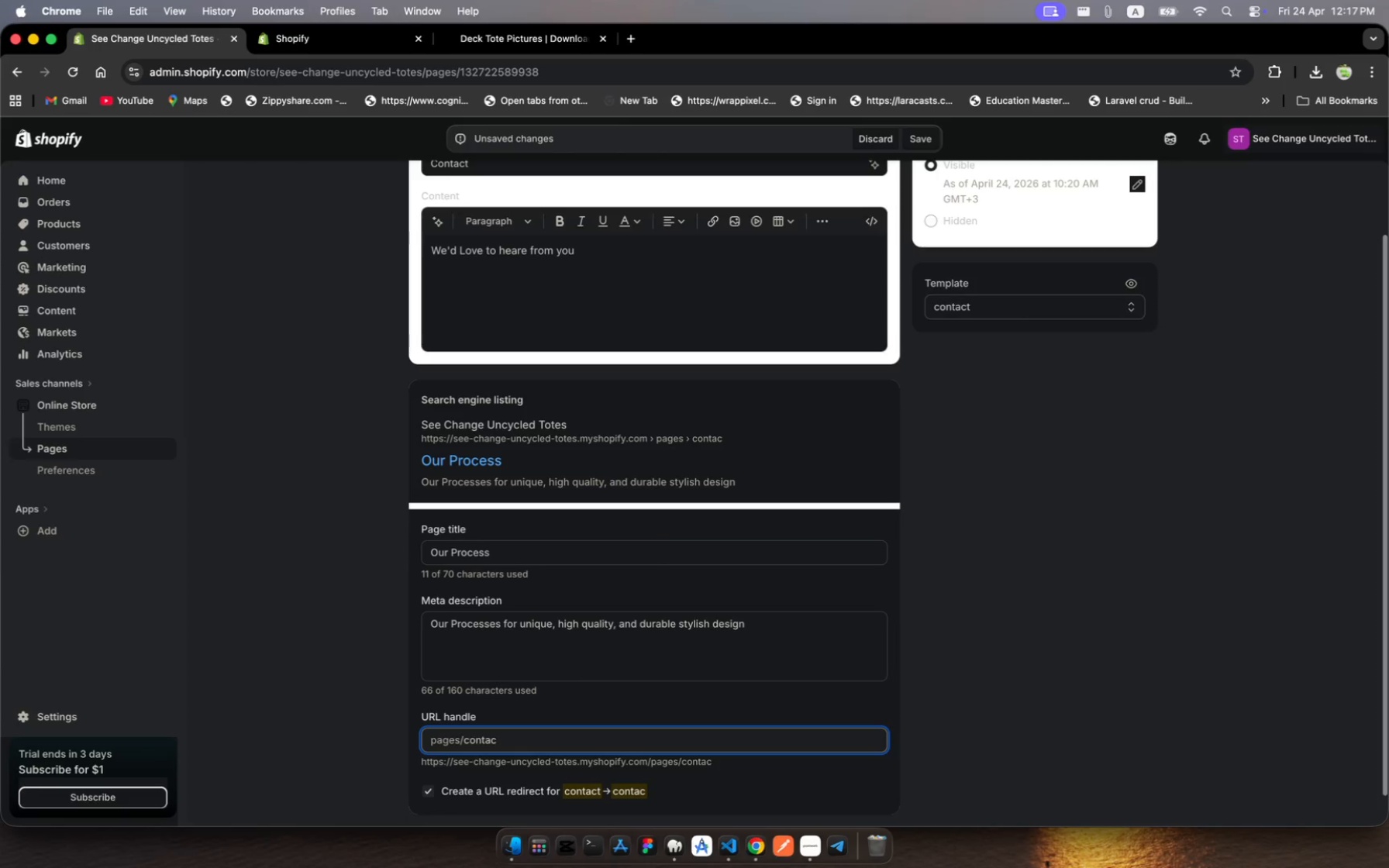 
scroll: coordinate [513, 735], scroll_direction: down, amount: 18.0
 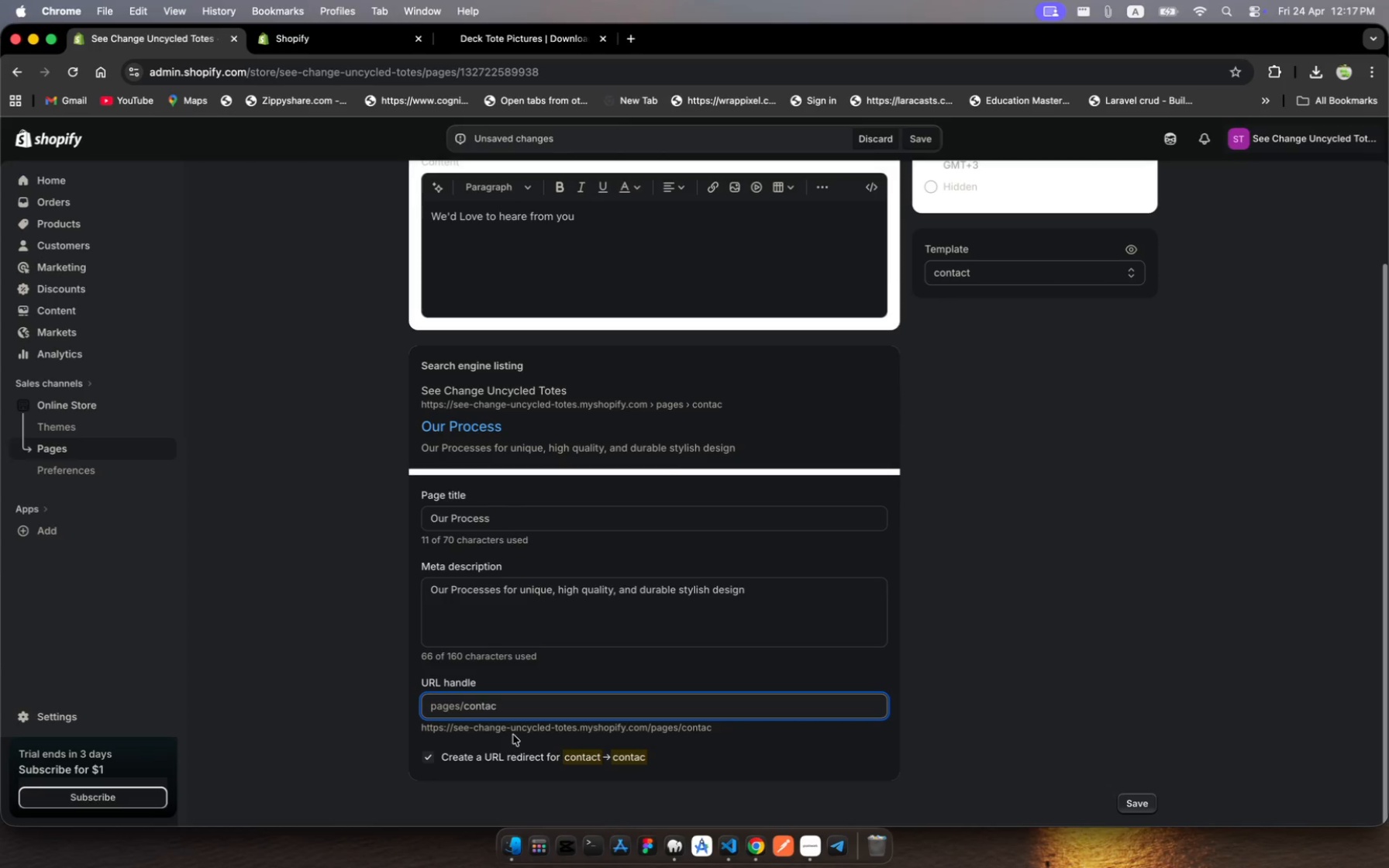 
type(pro)
key(Backspace)
key(Backspace)
type(rocess)
 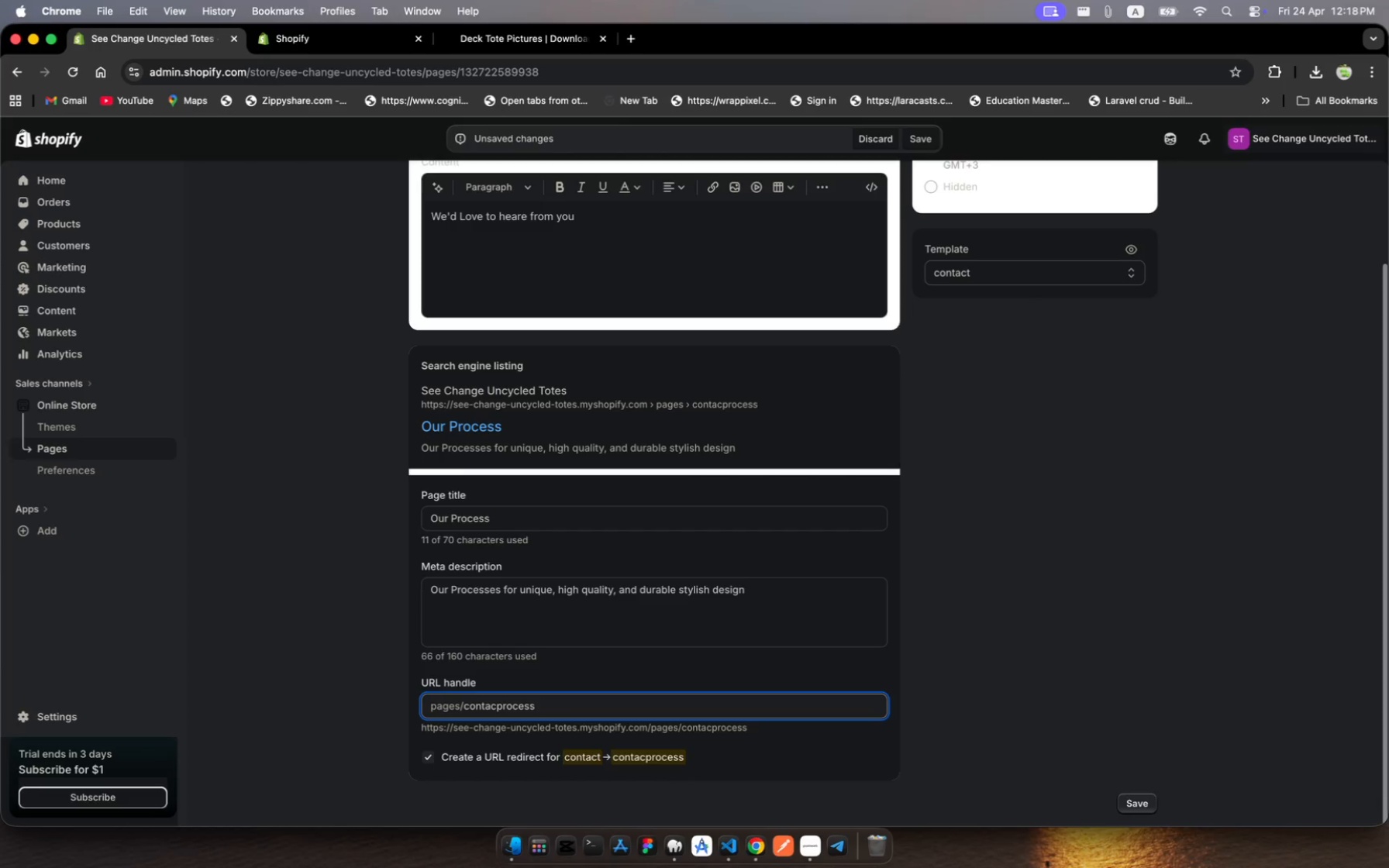 
key(ArrowLeft)
 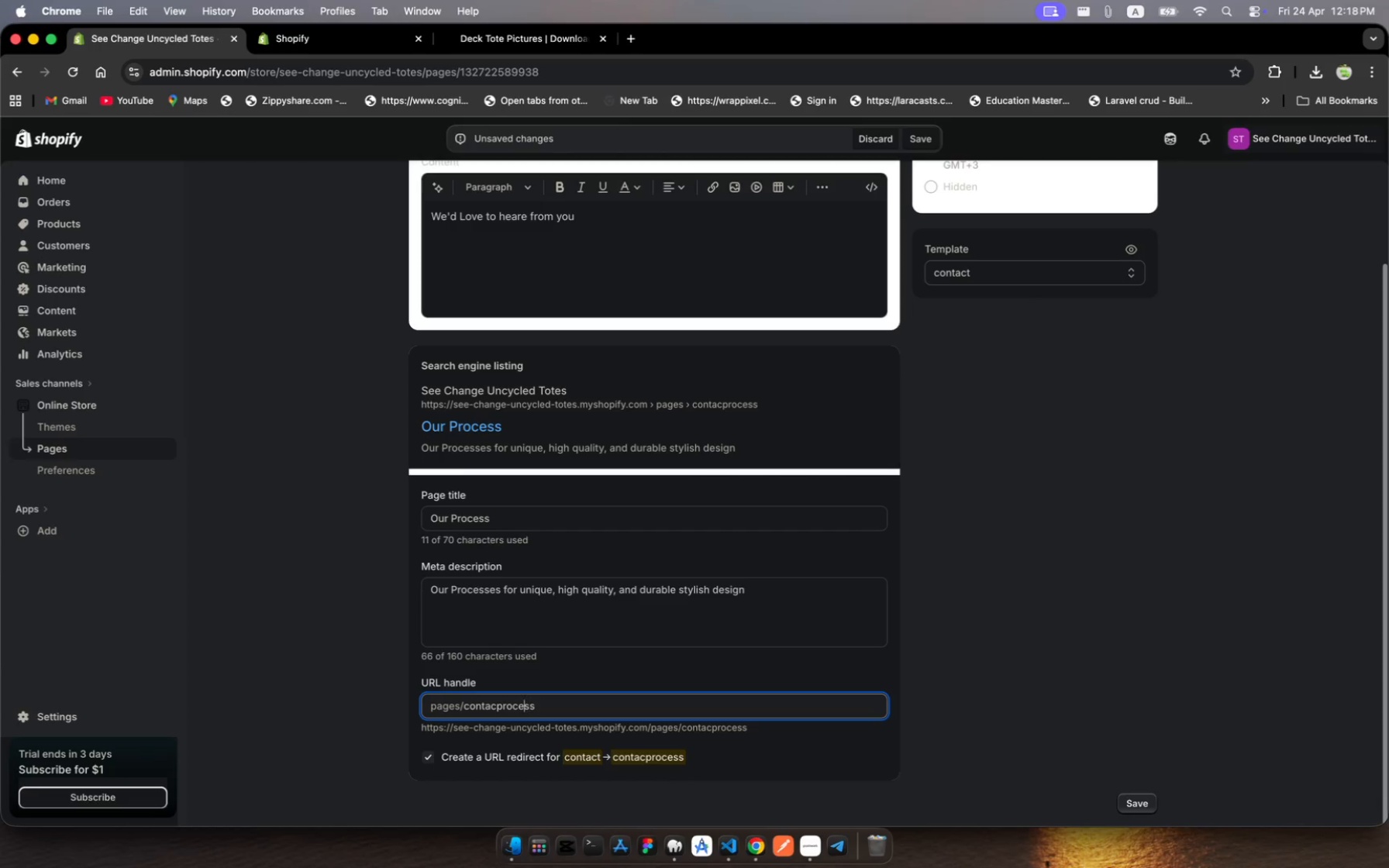 
key(ArrowLeft)
 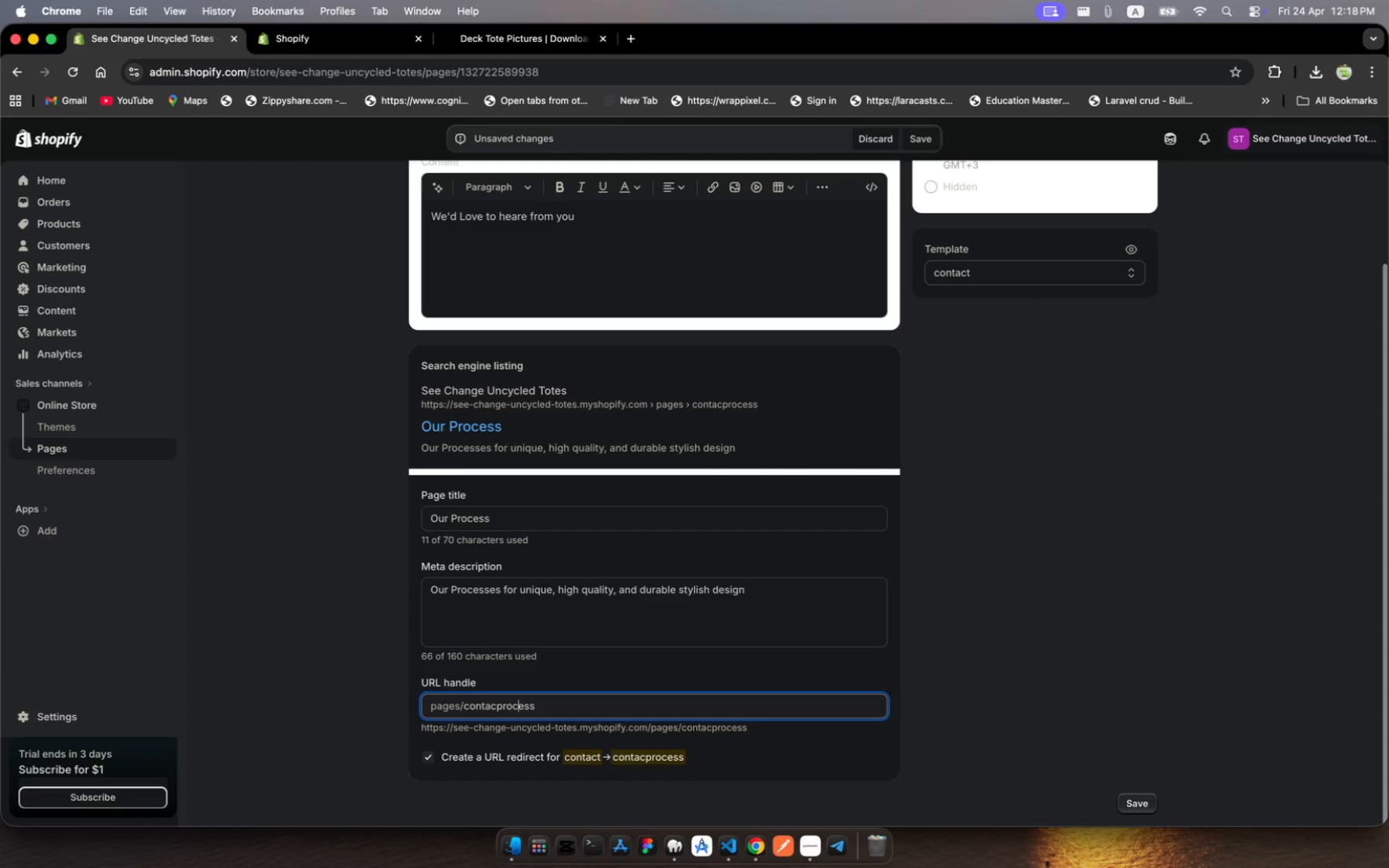 
key(ArrowLeft)
 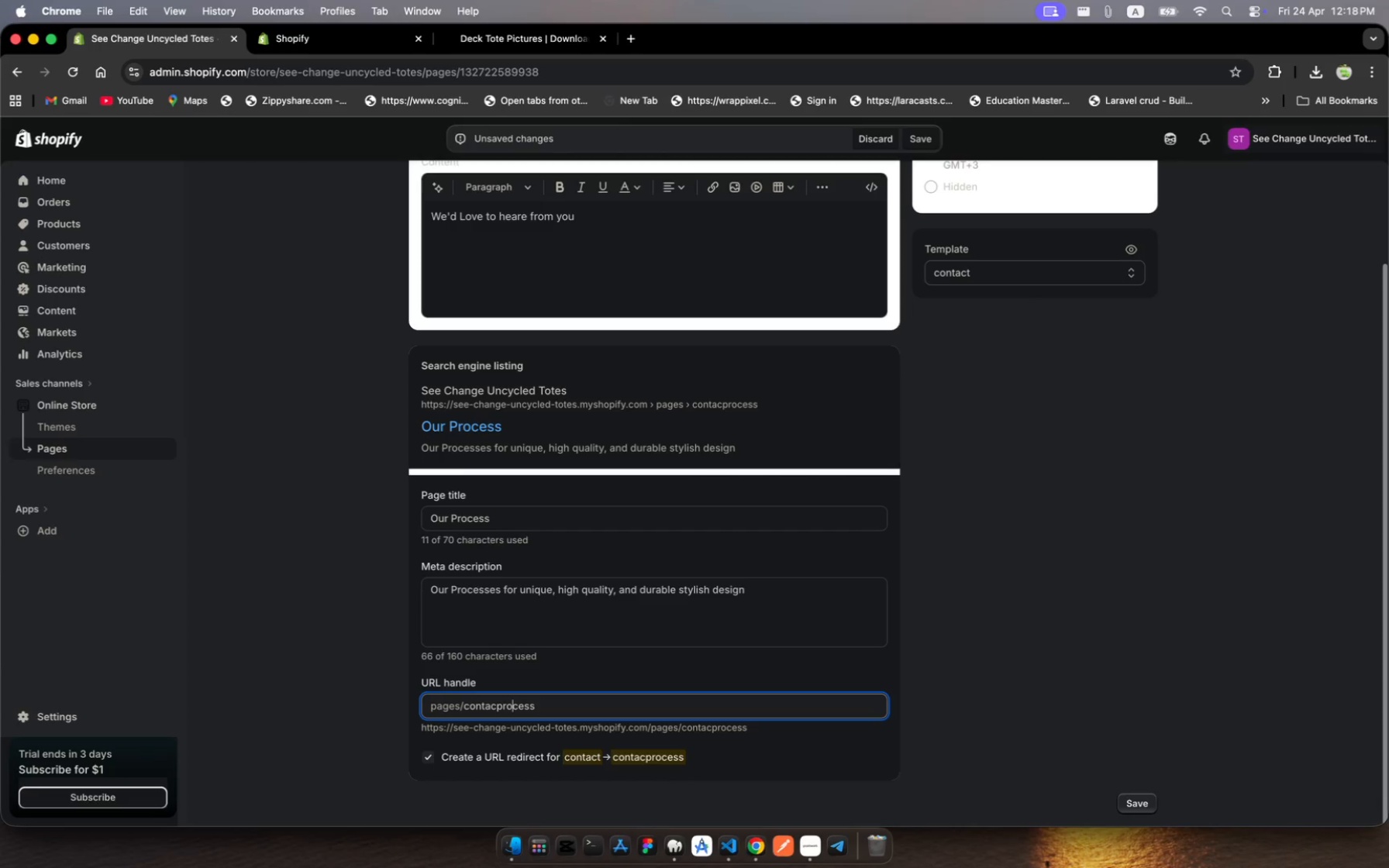 
key(ArrowLeft)
 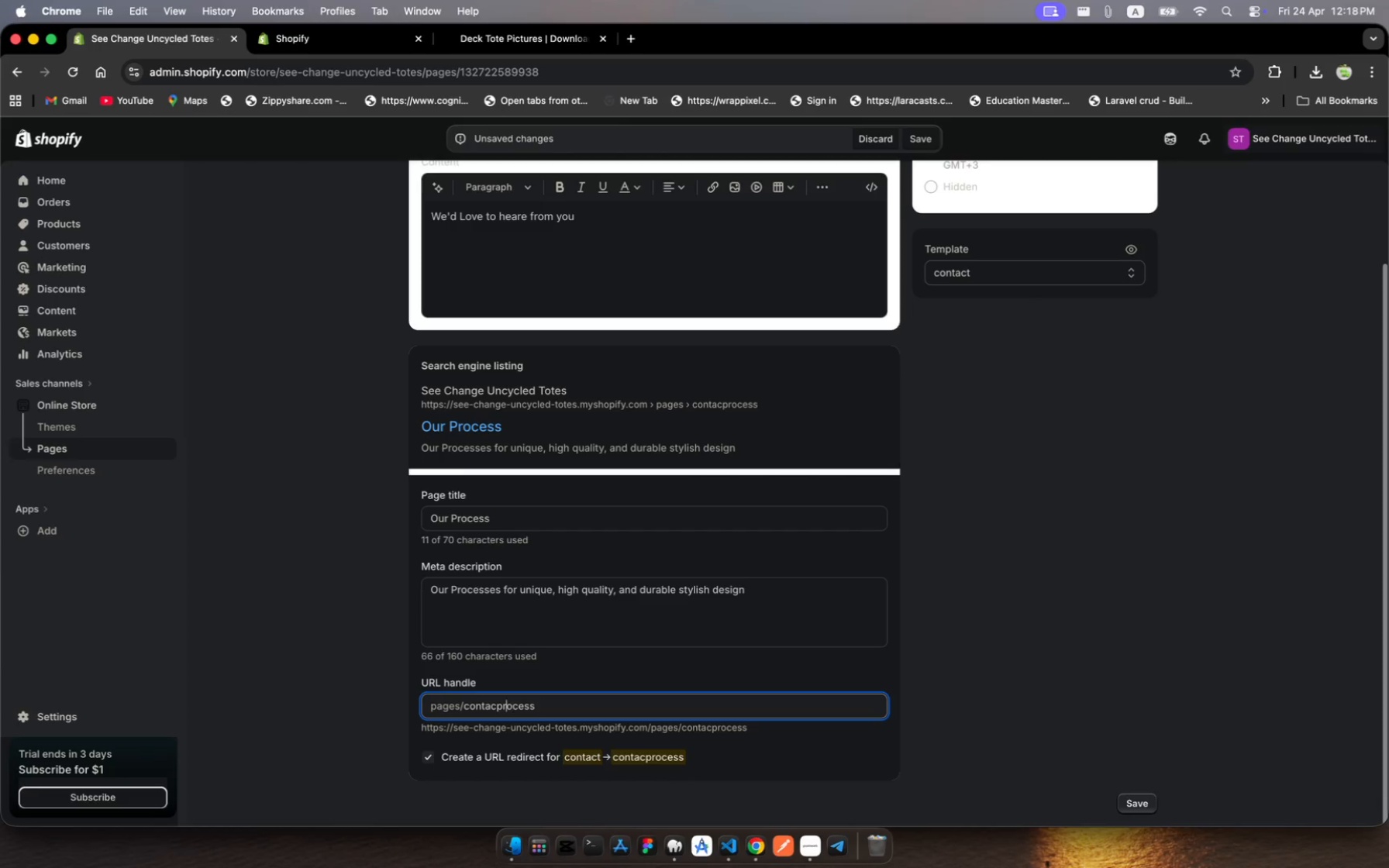 
key(ArrowLeft)
 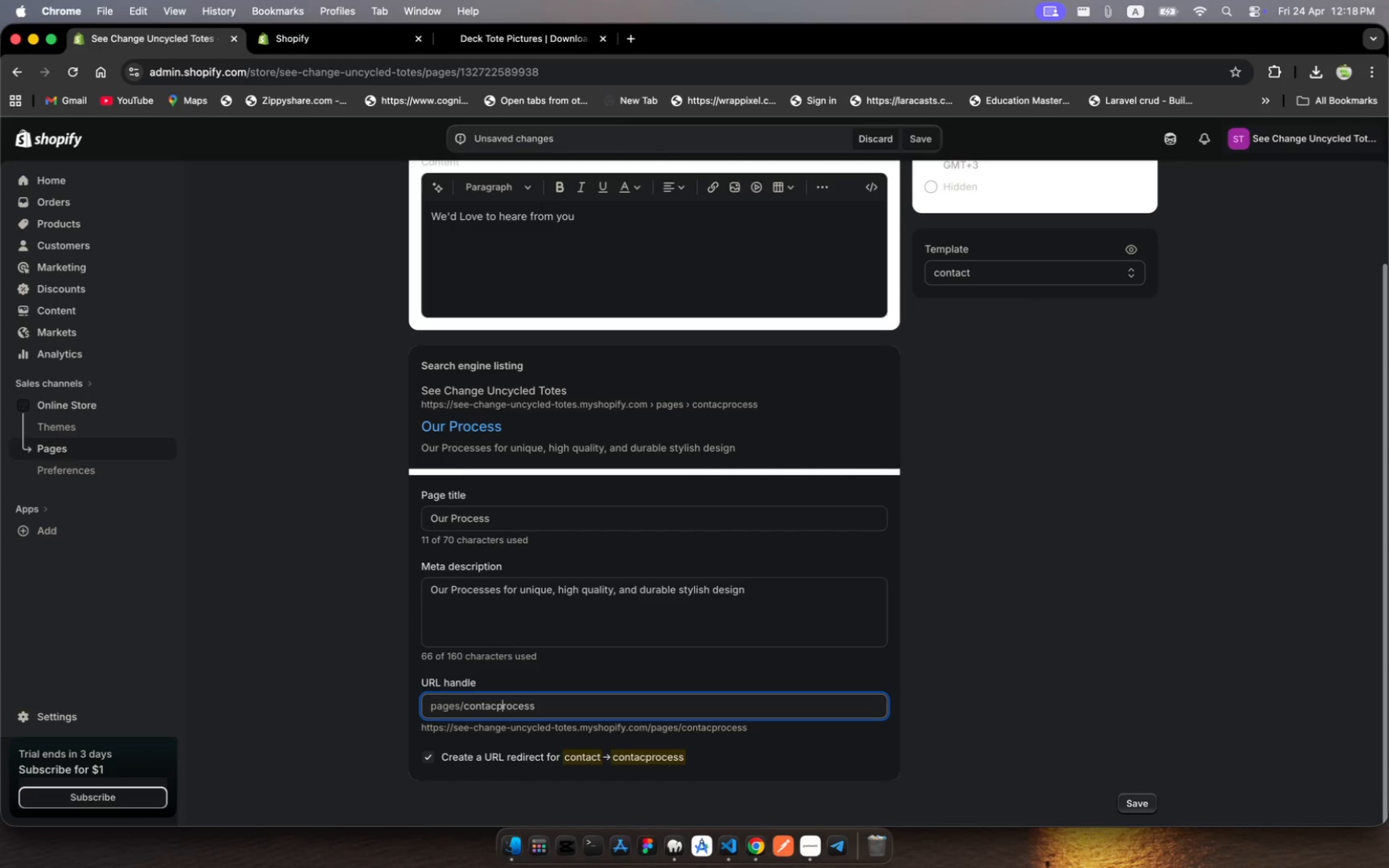 
key(ArrowLeft)
 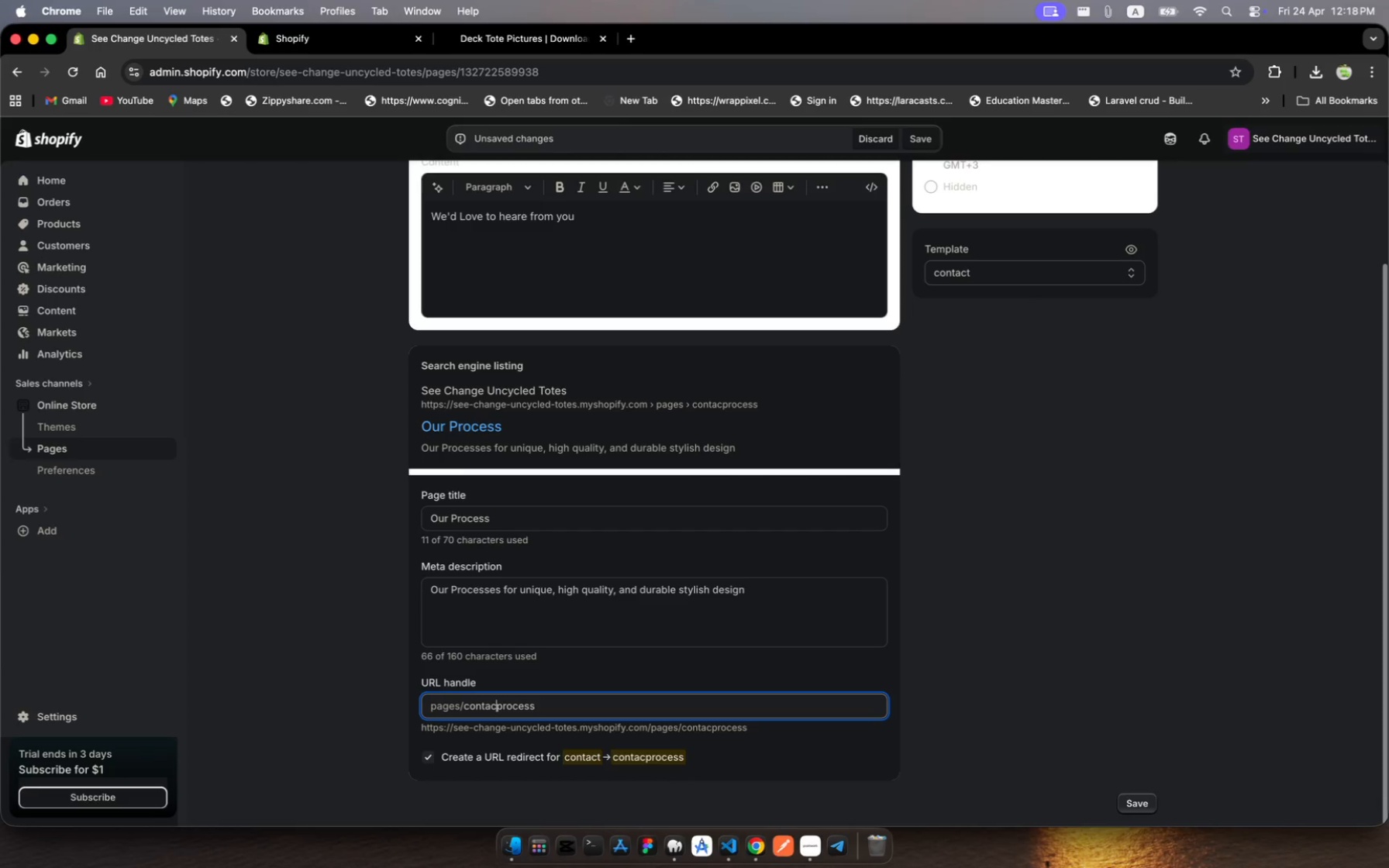 
key(ArrowLeft)
 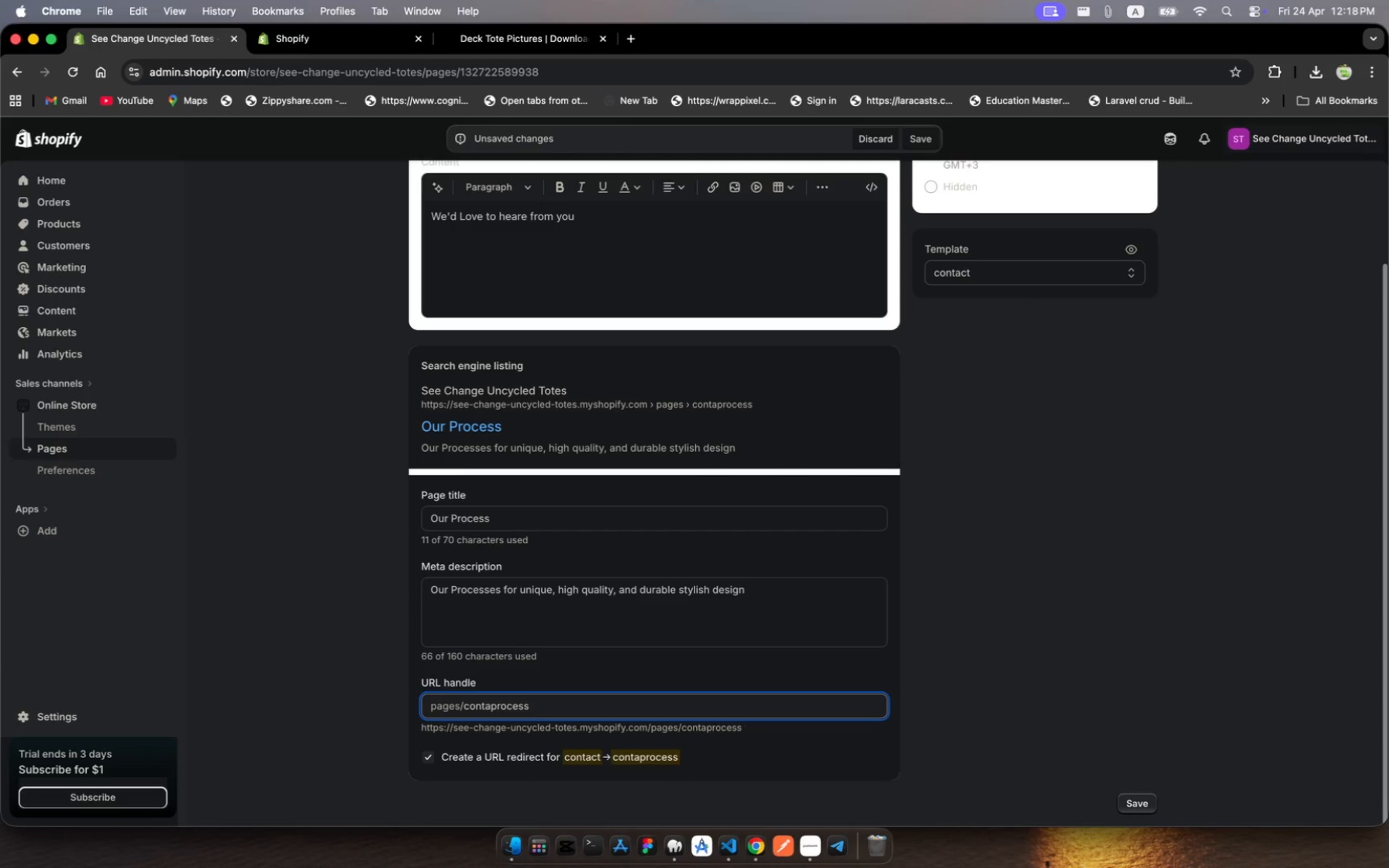 
key(Backspace)
 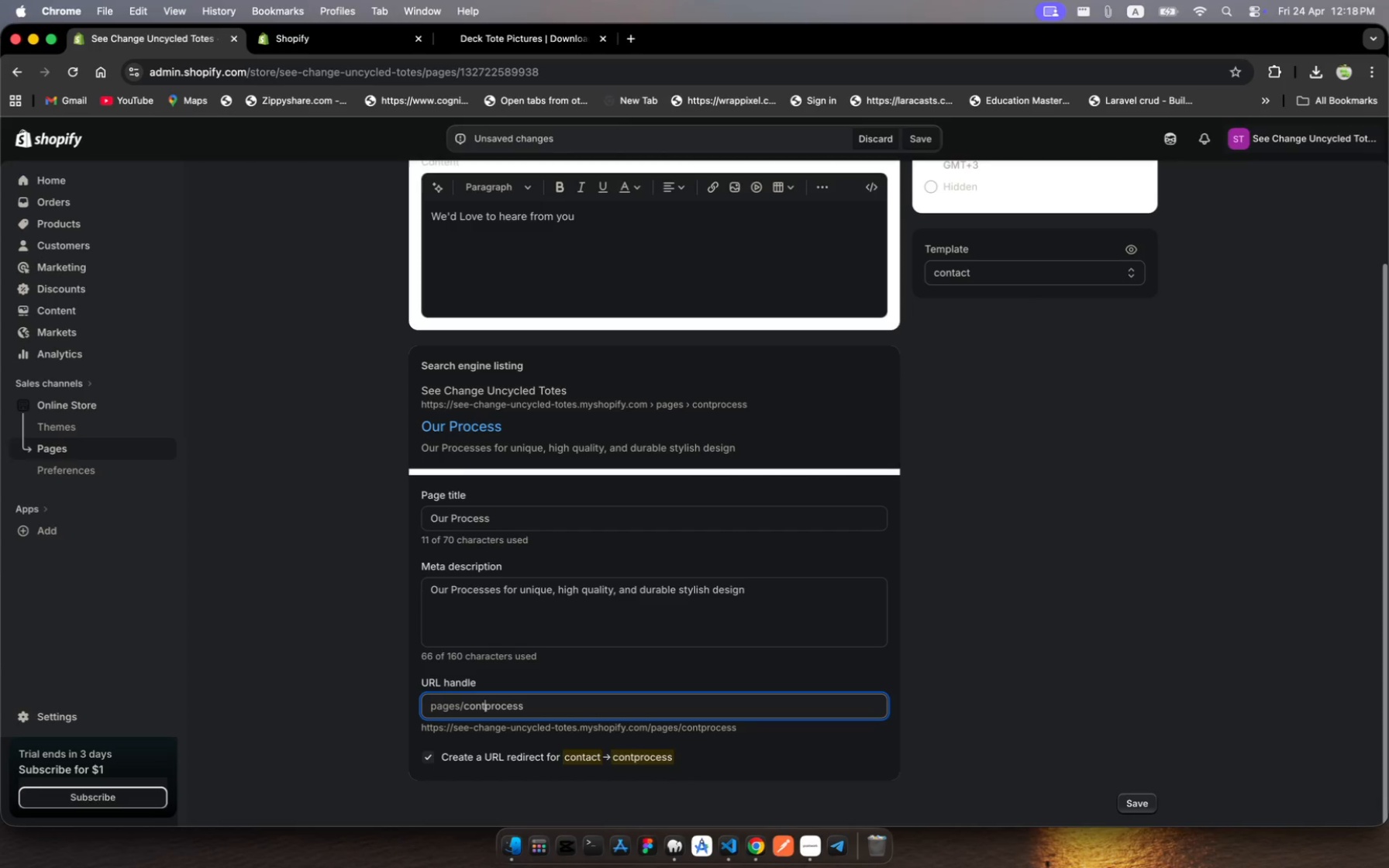 
key(Backspace)
 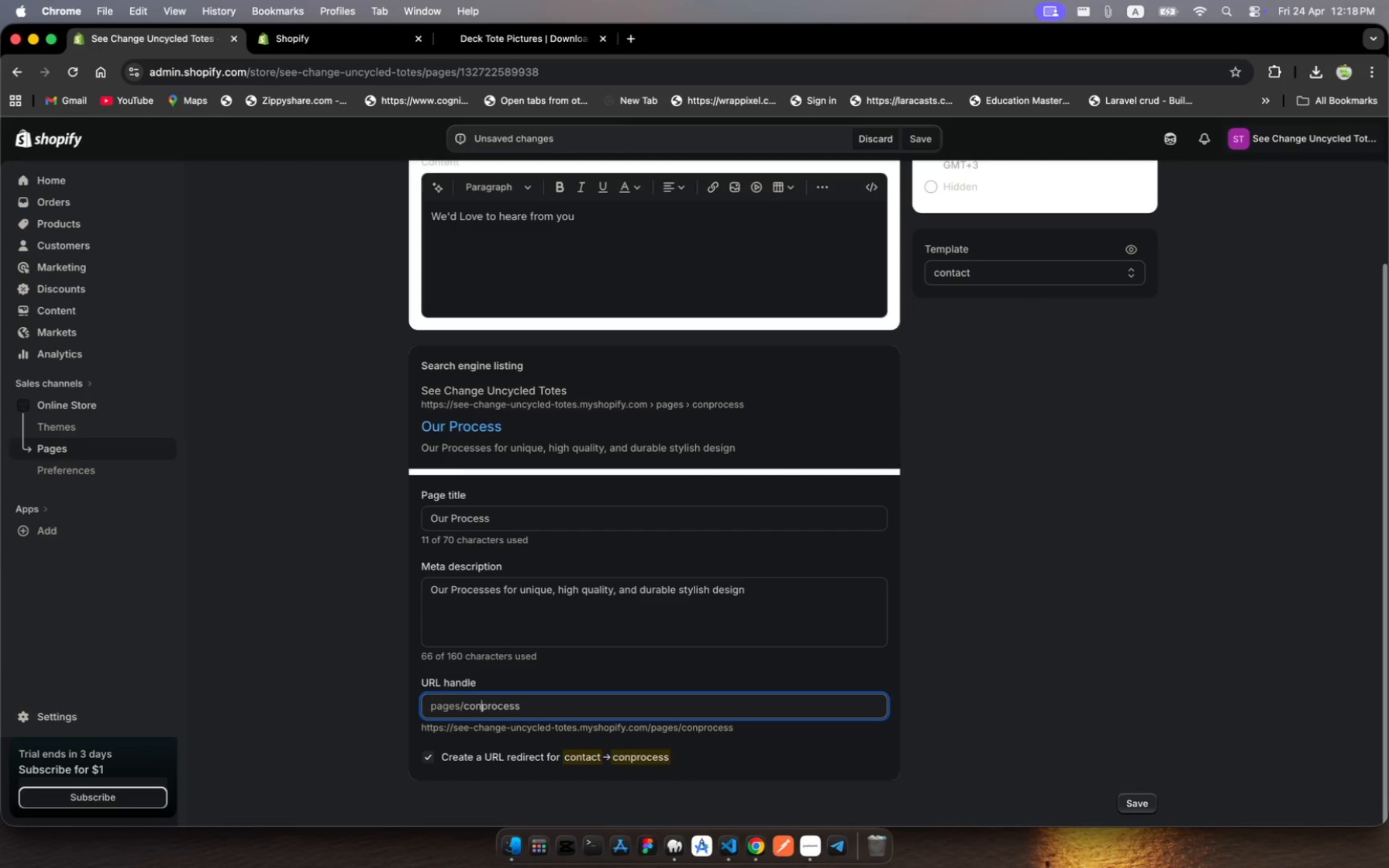 
key(Backspace)
 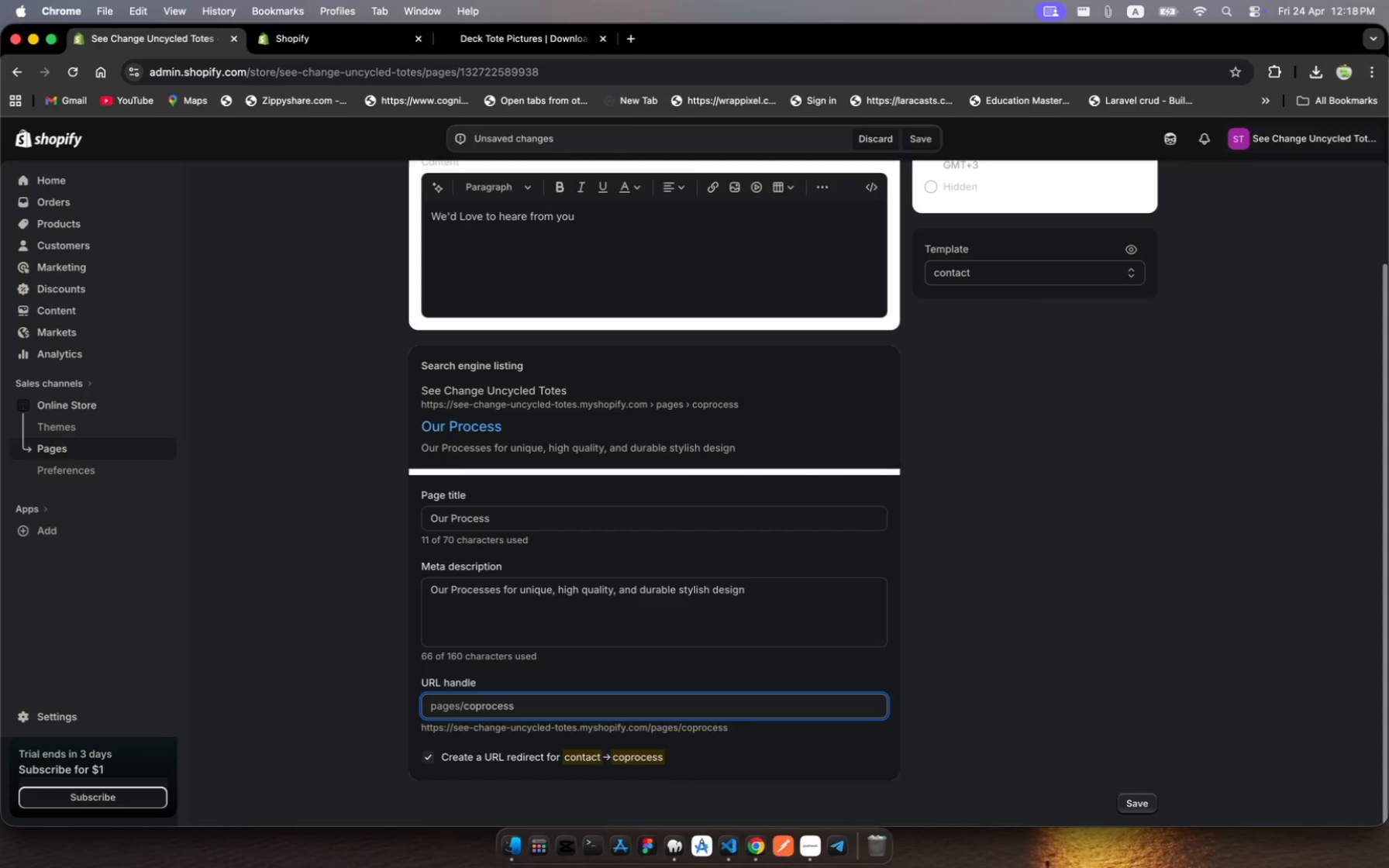 
key(Backspace)
 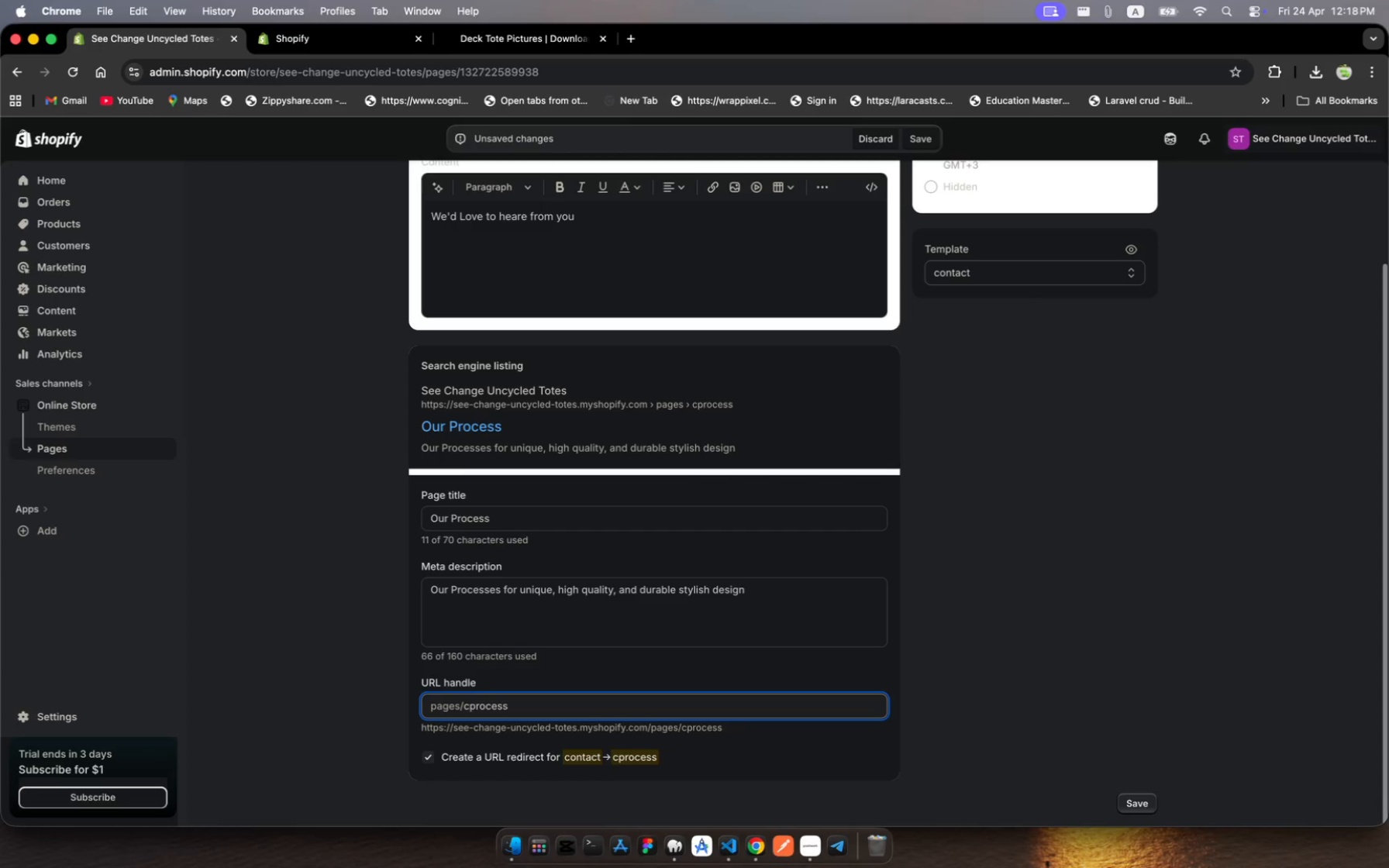 
key(Backspace)
 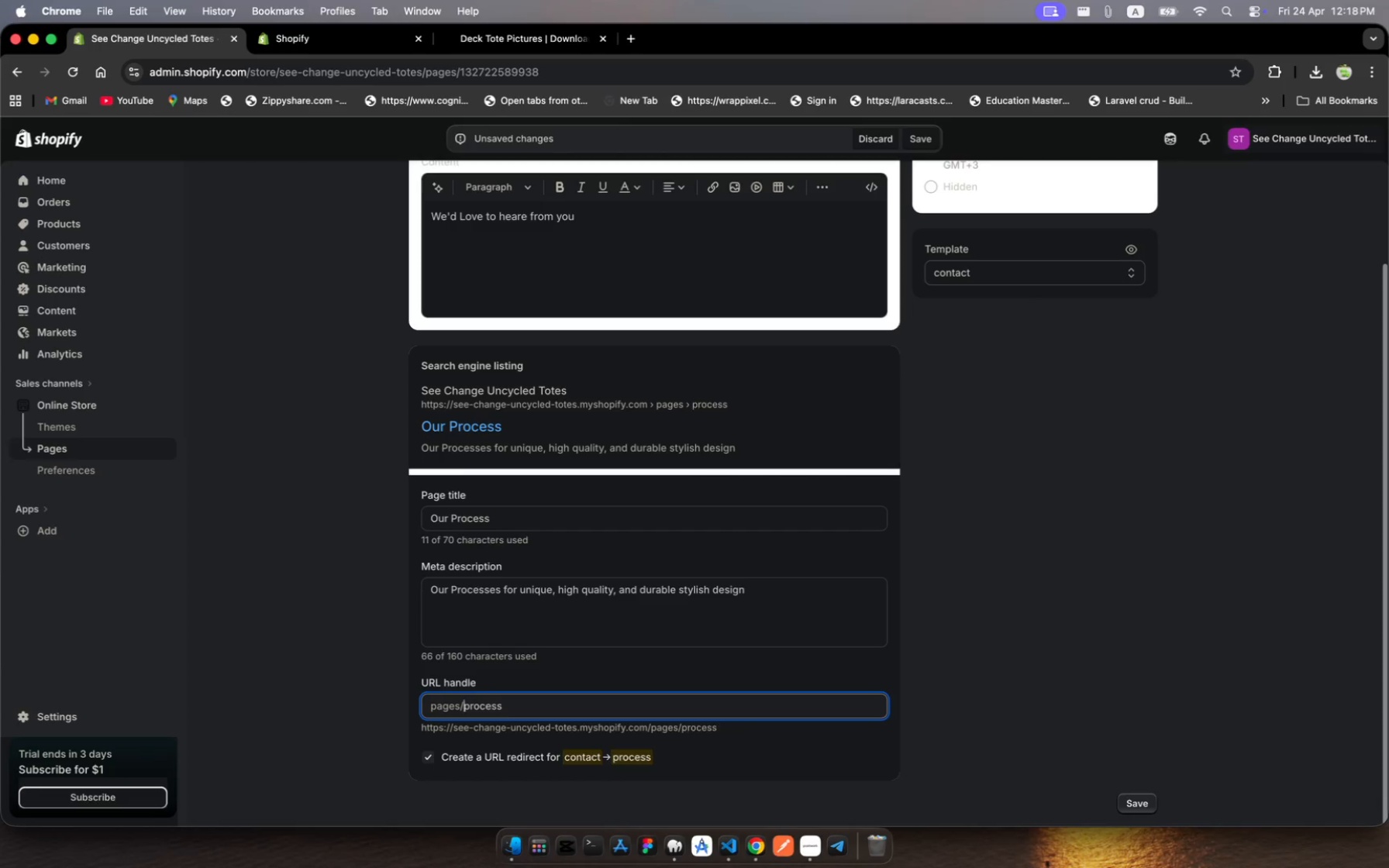 
key(Backspace)
 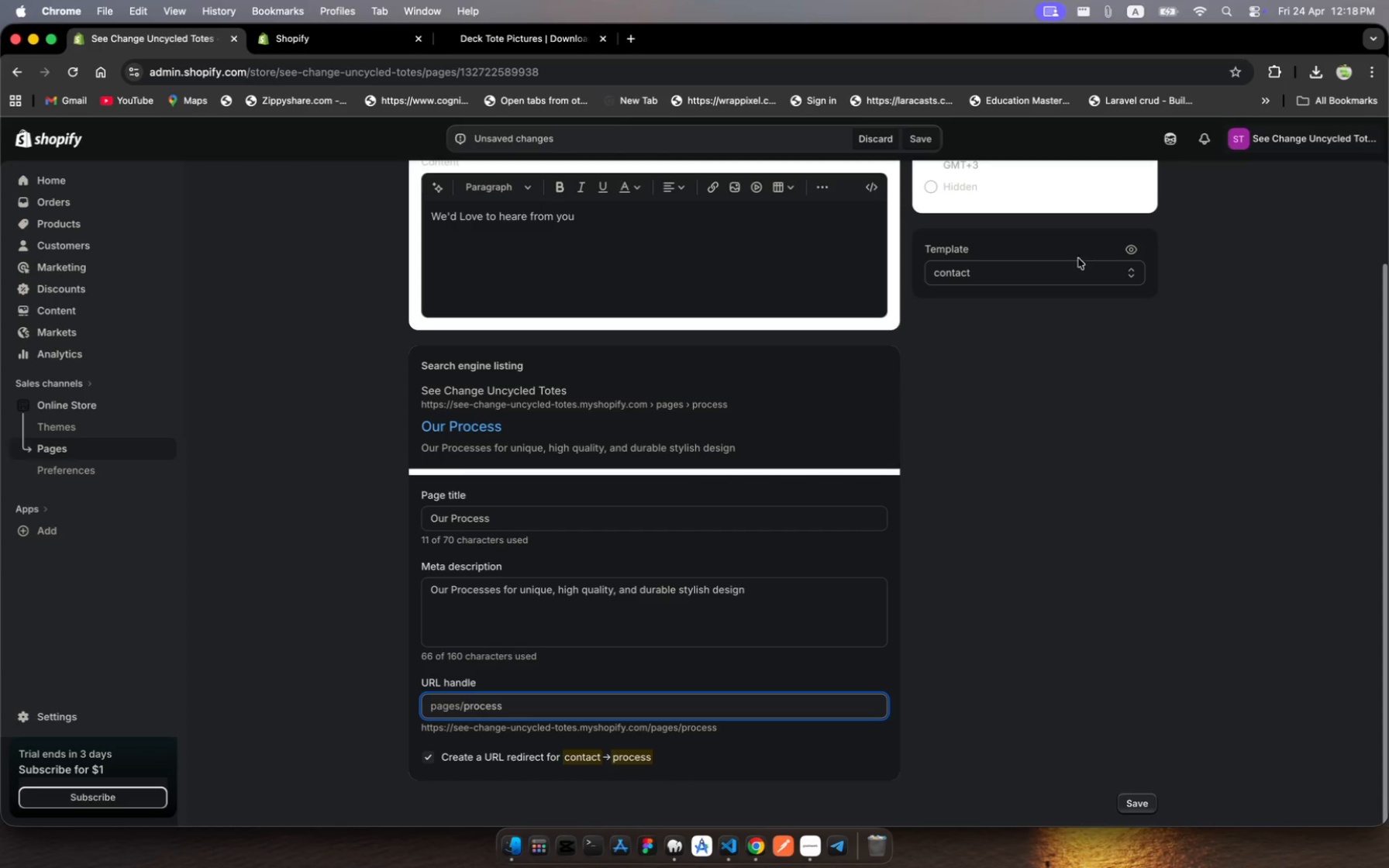 
left_click([1123, 272])
 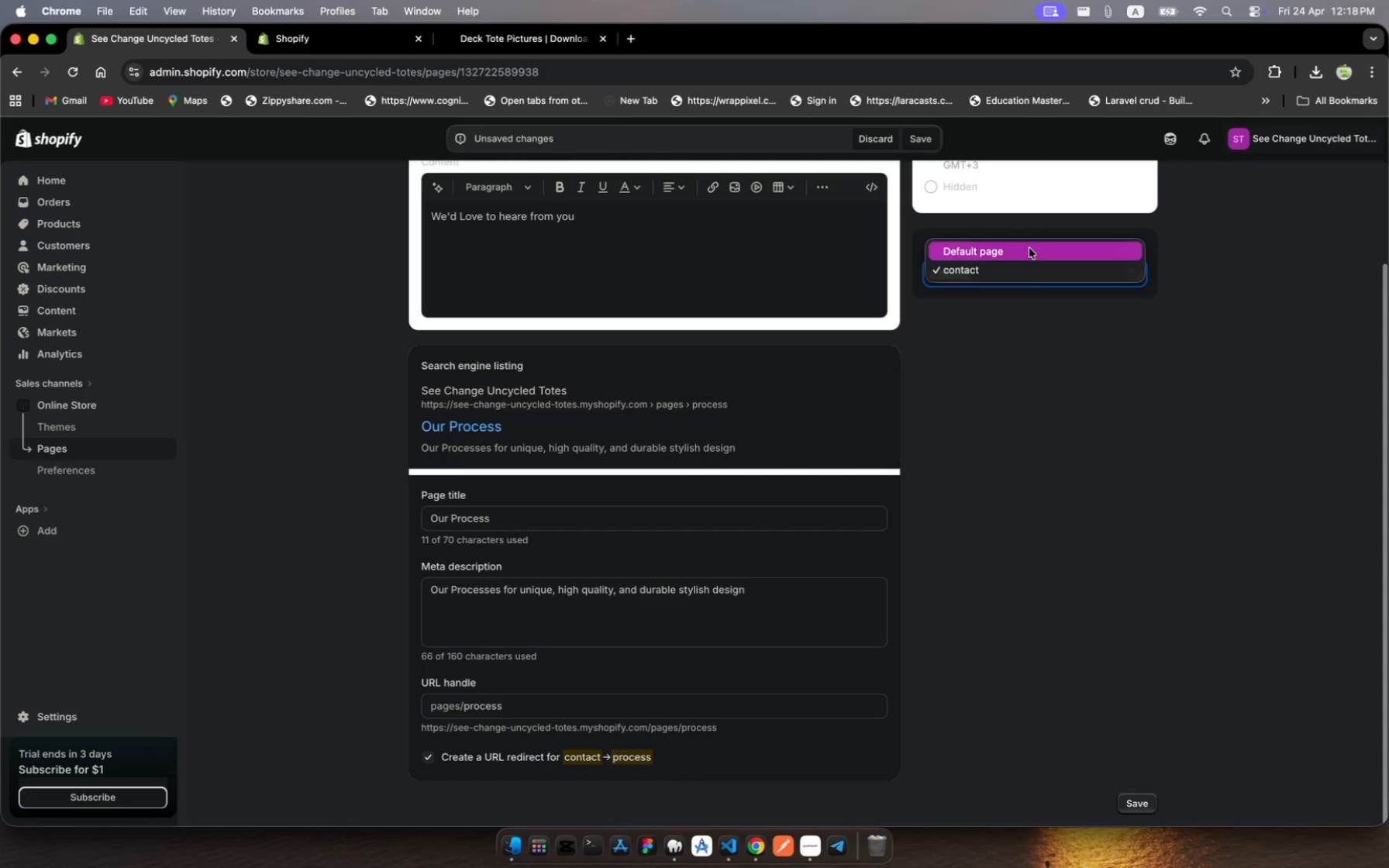 
left_click([1029, 248])
 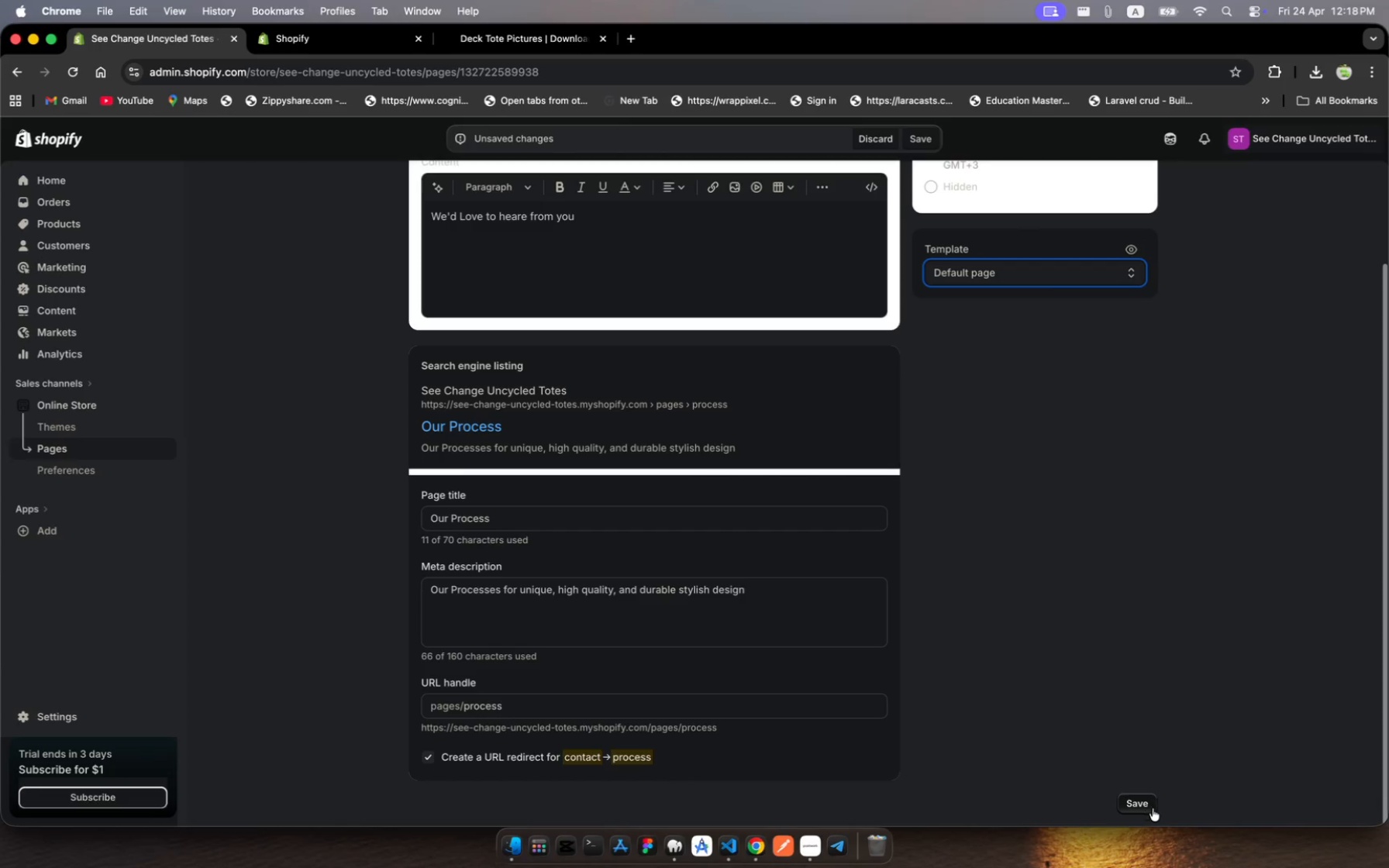 
left_click([1146, 806])
 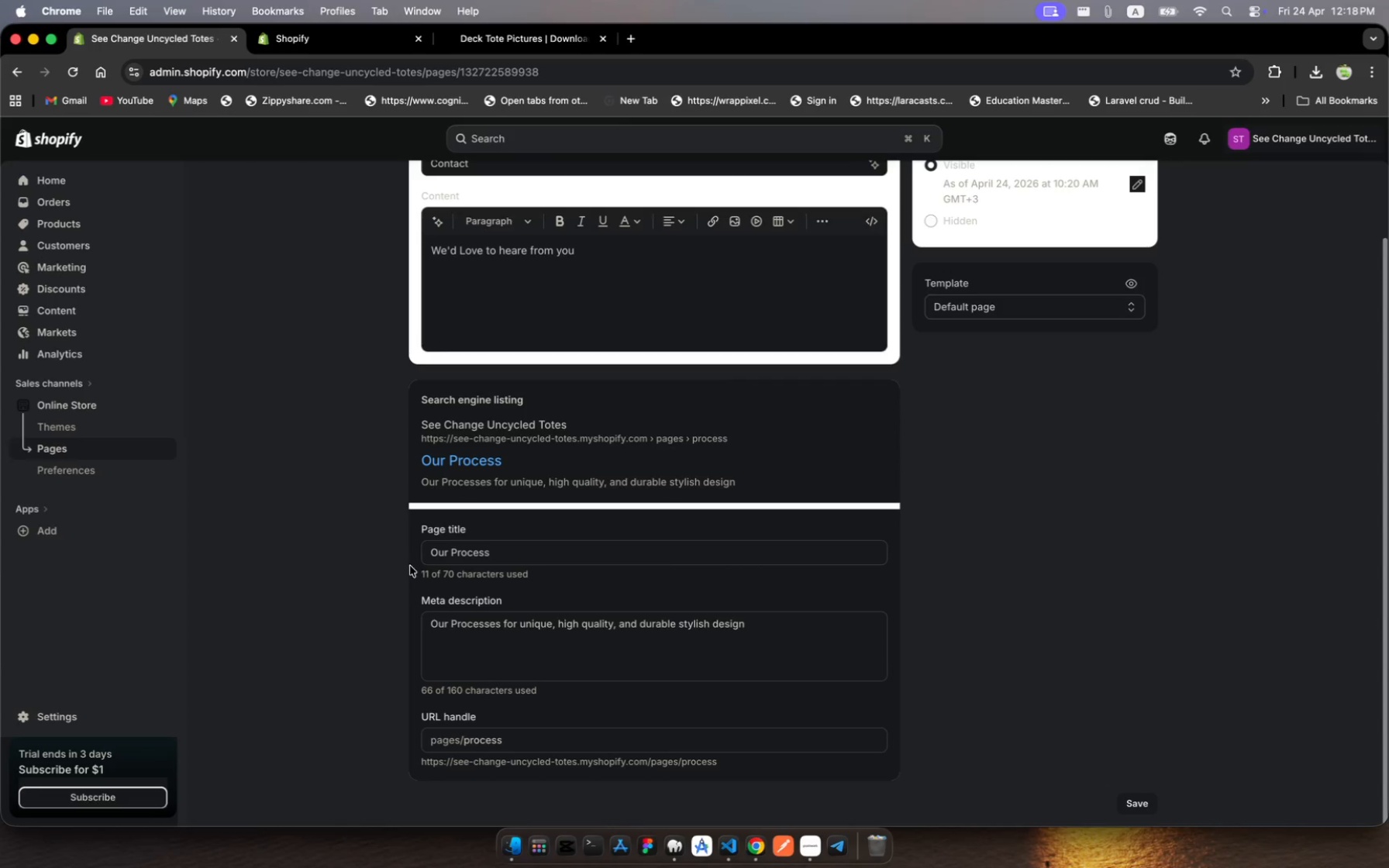 
left_click([47, 444])
 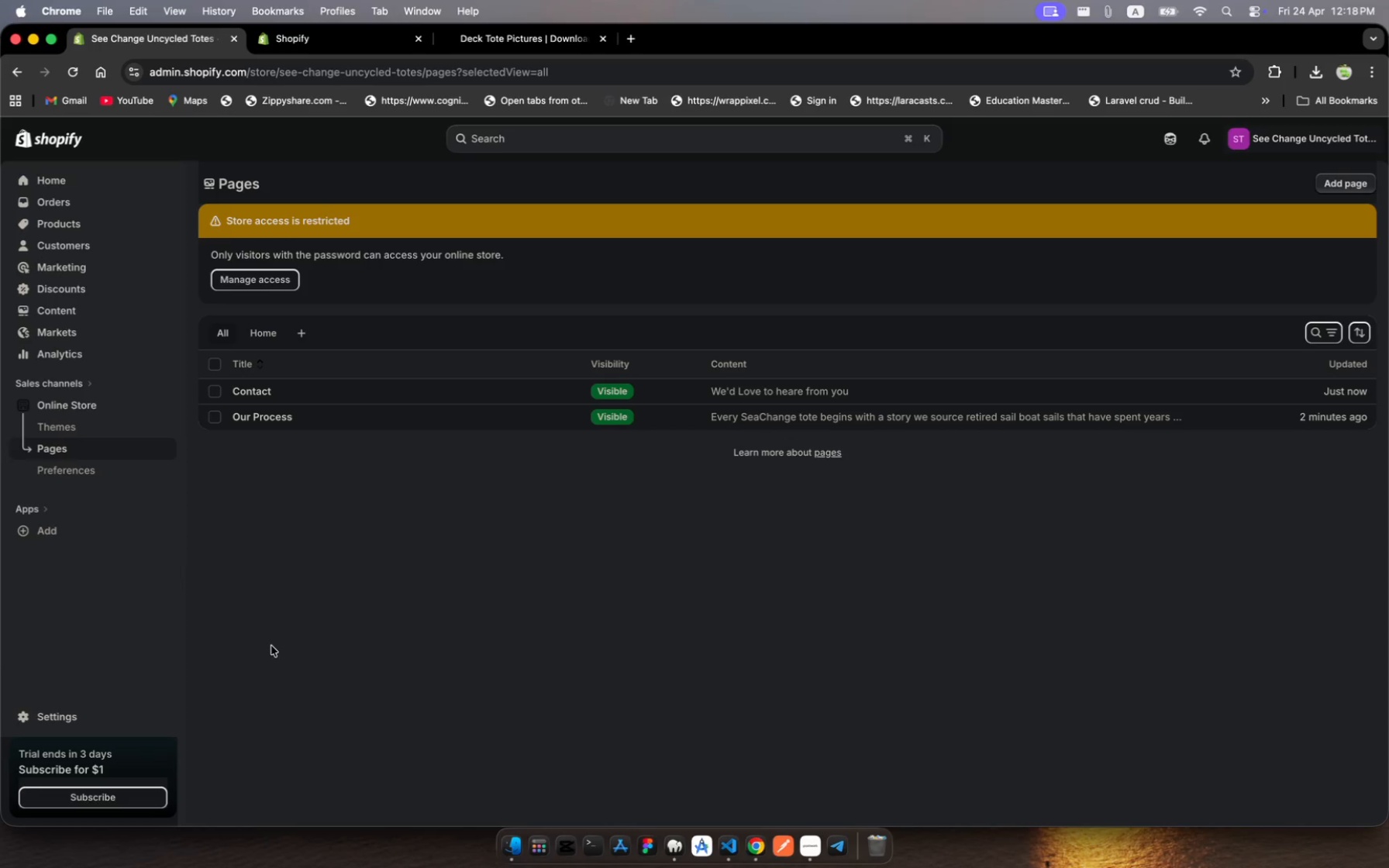 
wait(18.98)
 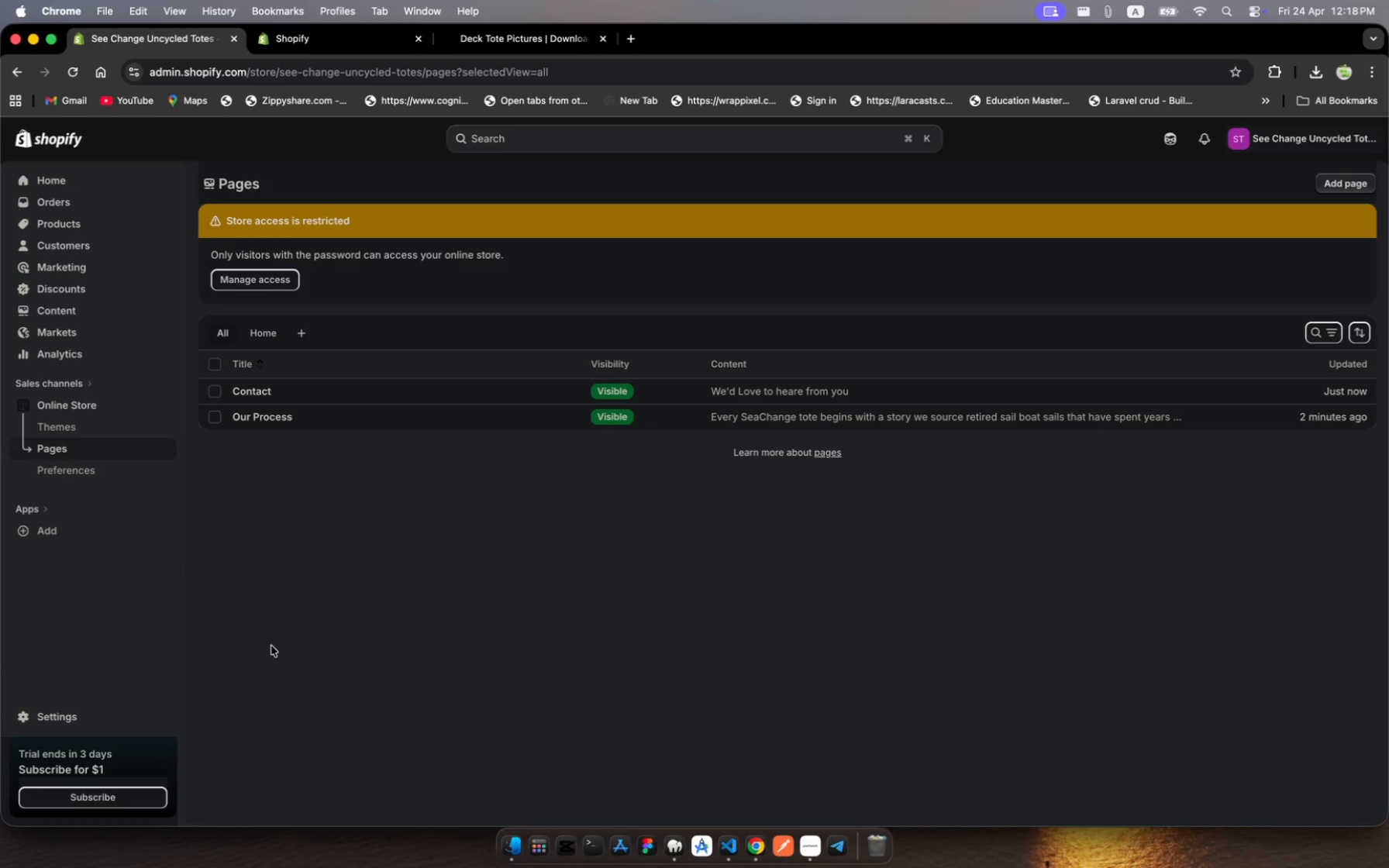 
left_click([811, 849])